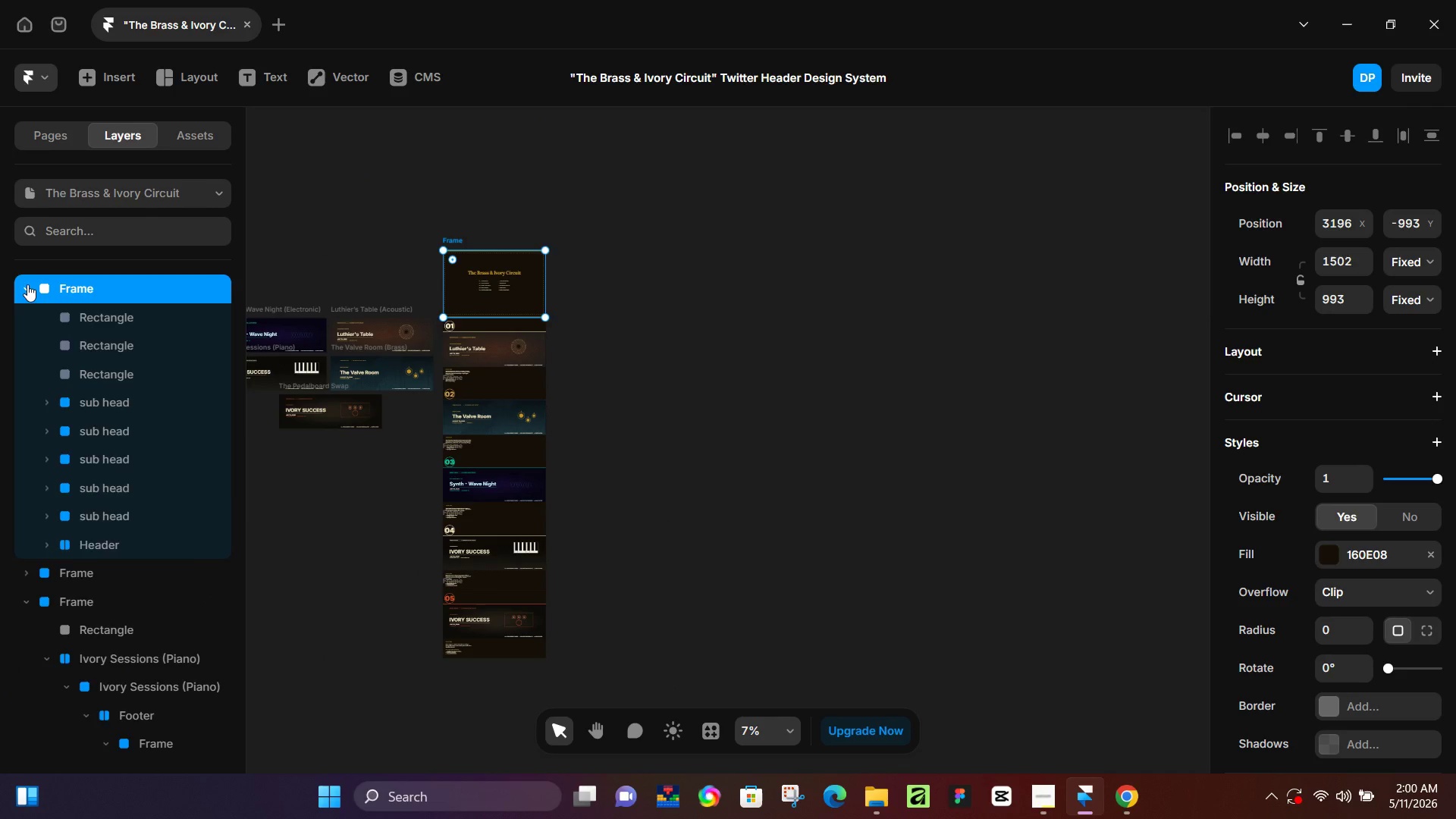 
left_click([27, 284])
 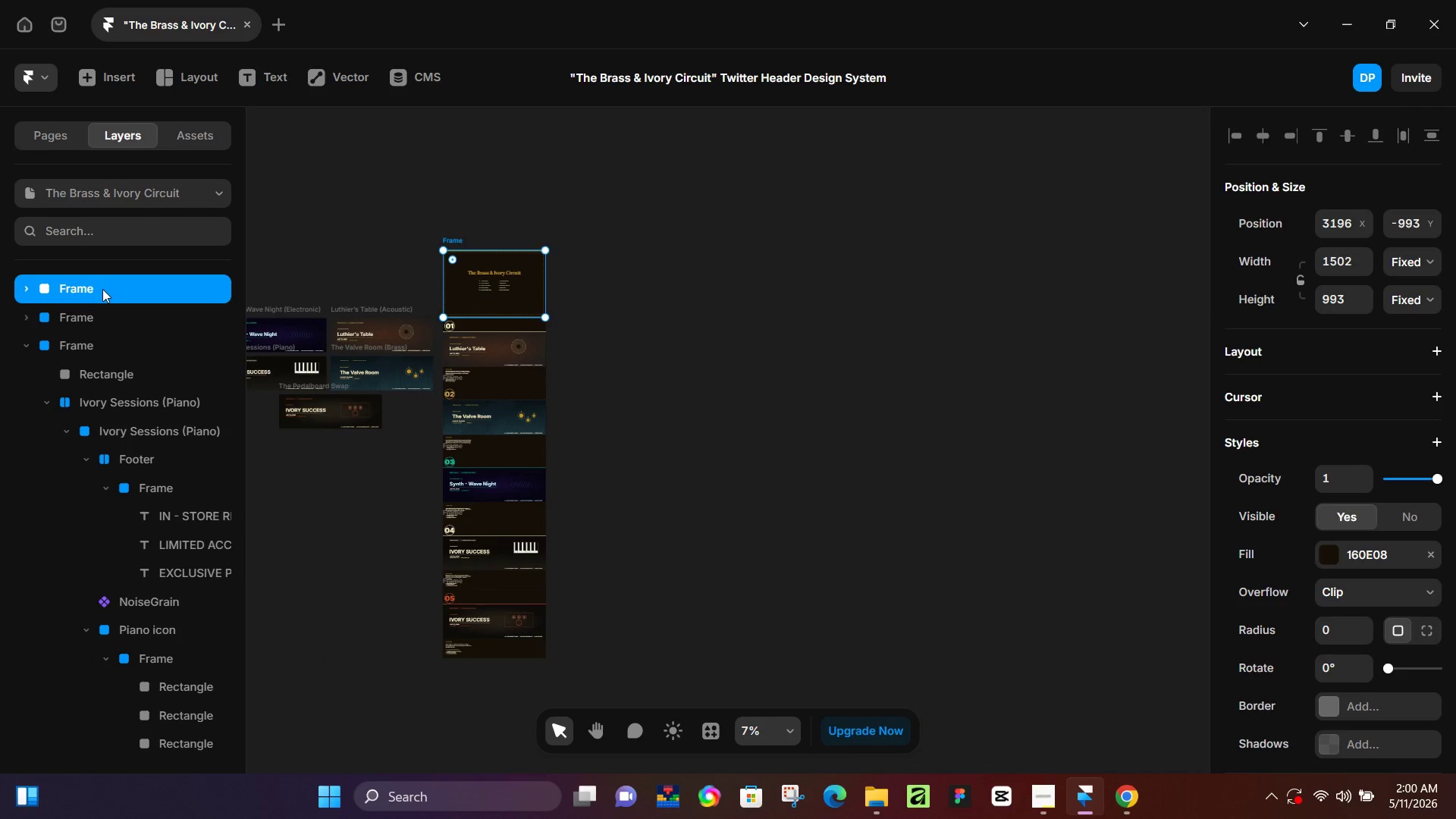 
double_click([102, 289])
 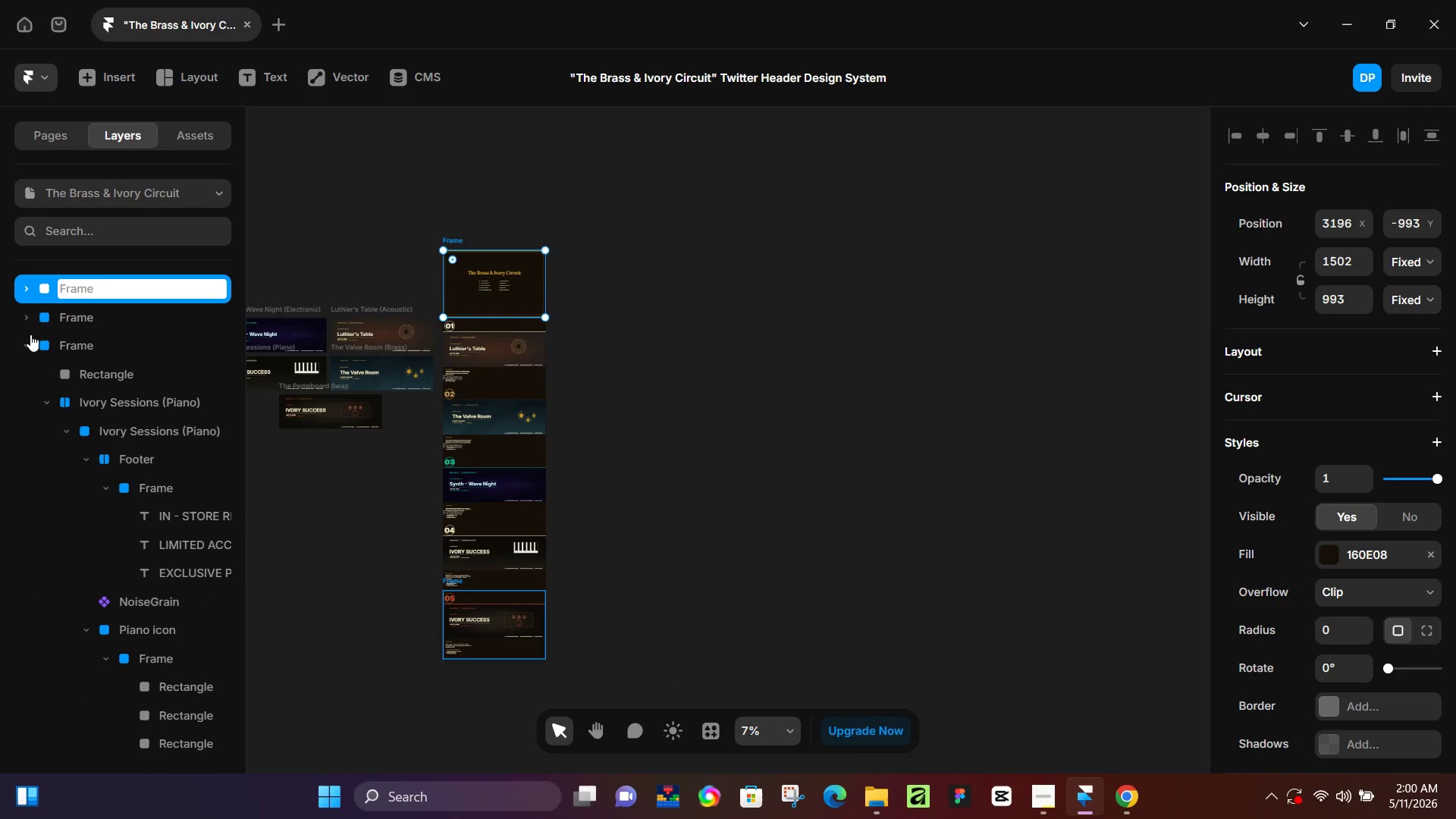 
left_click([30, 337])
 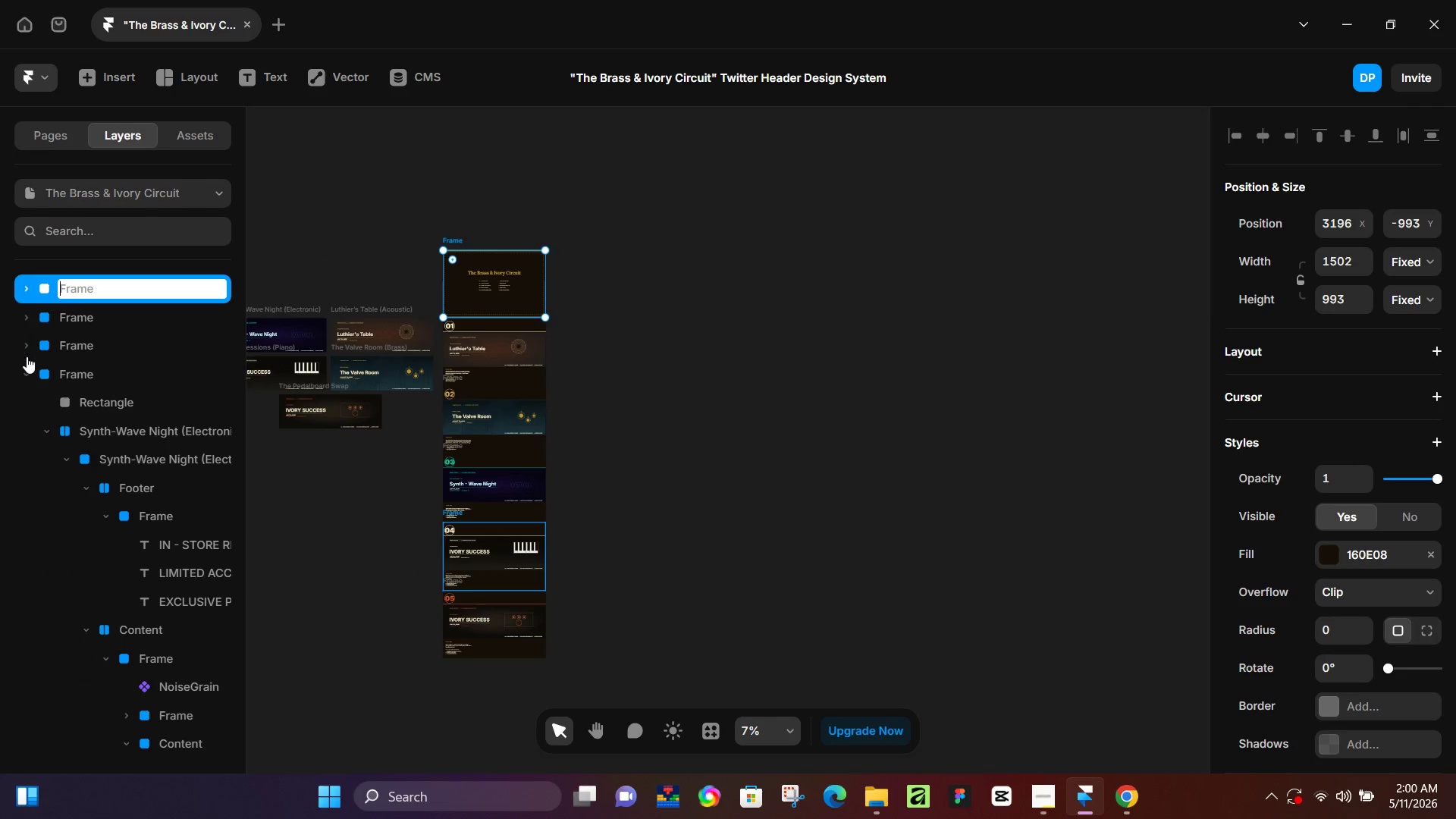 
left_click([26, 362])
 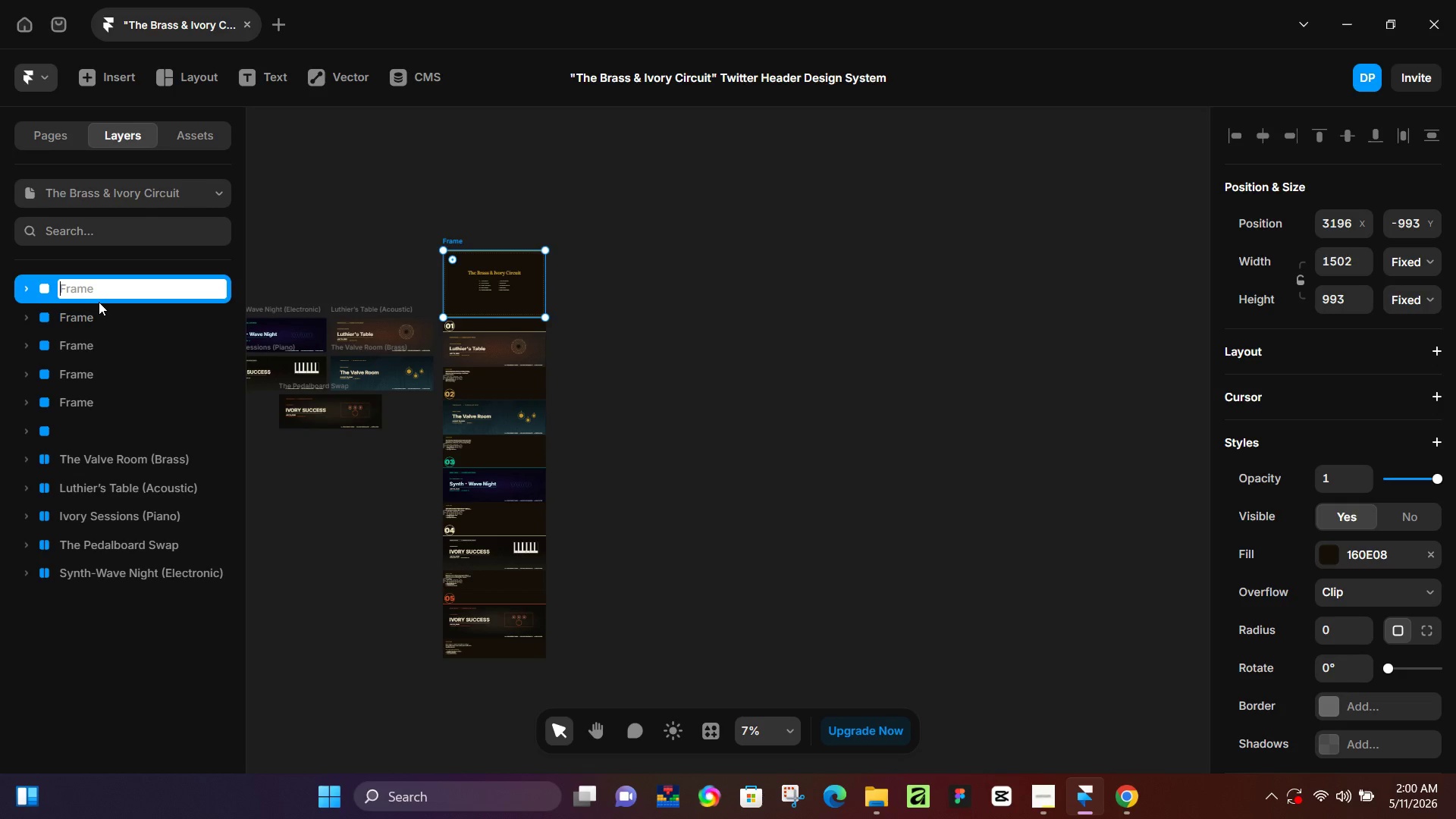 
wait(10.31)
 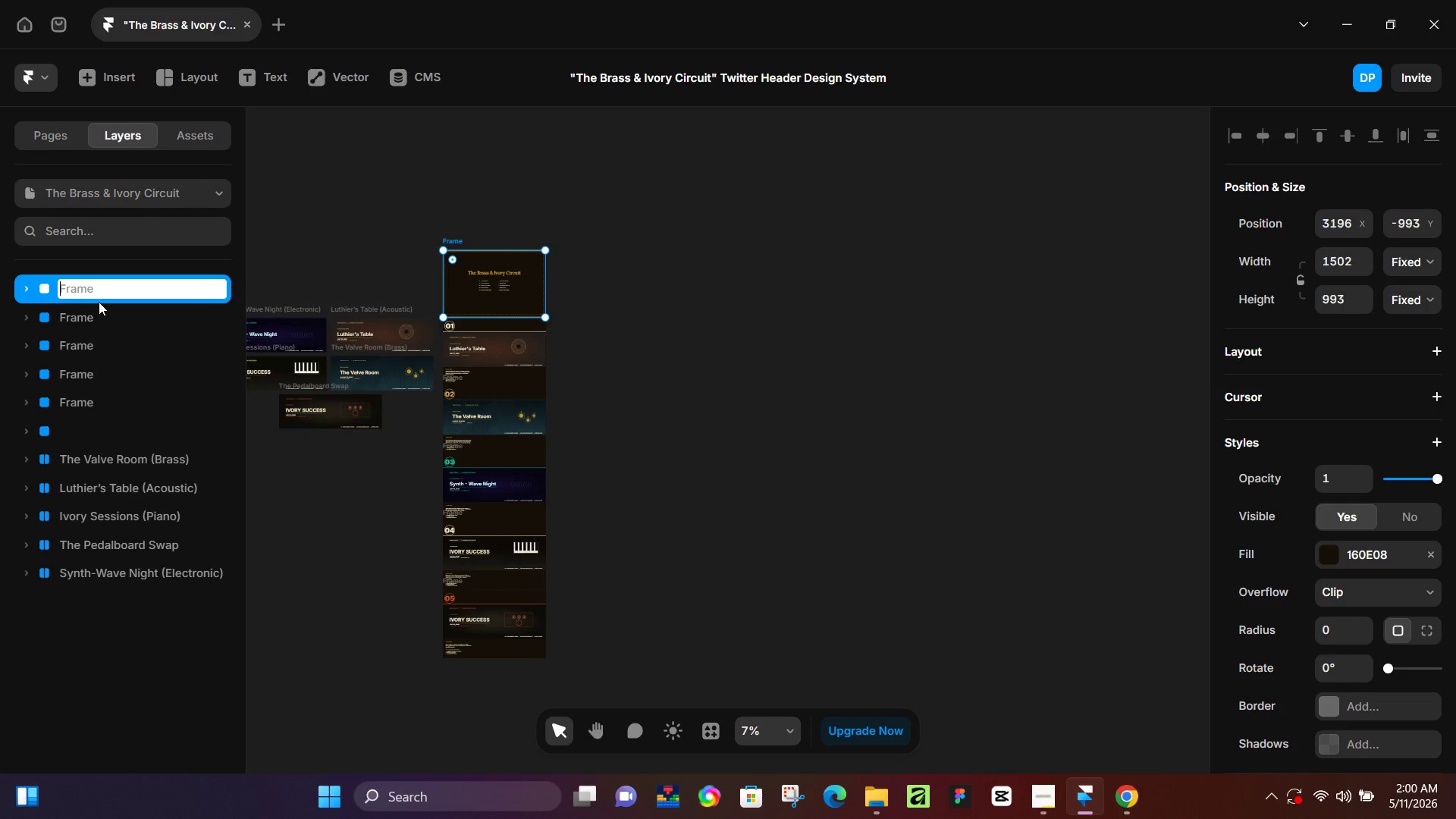 
key(1)
 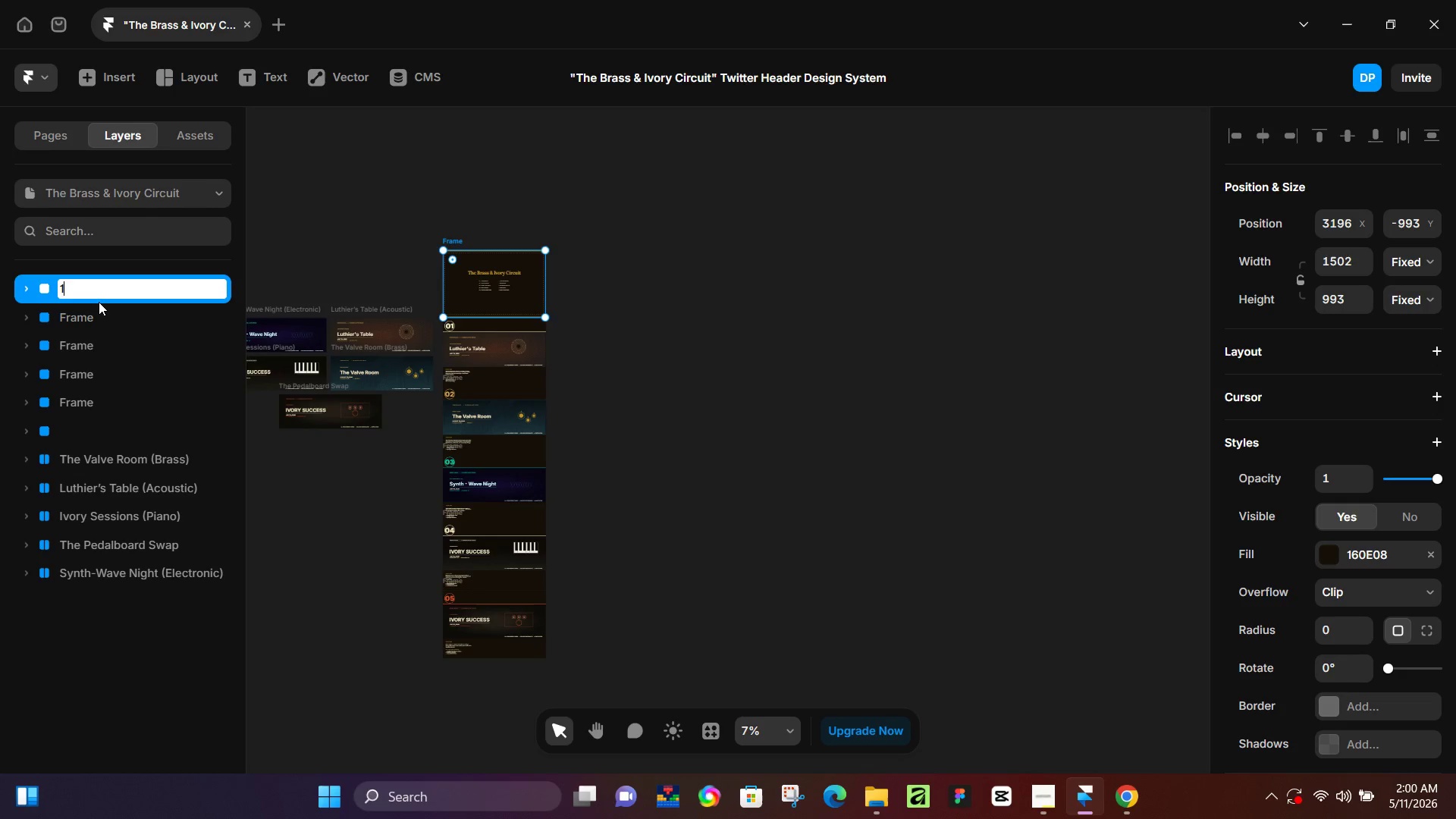 
key(Backspace)
 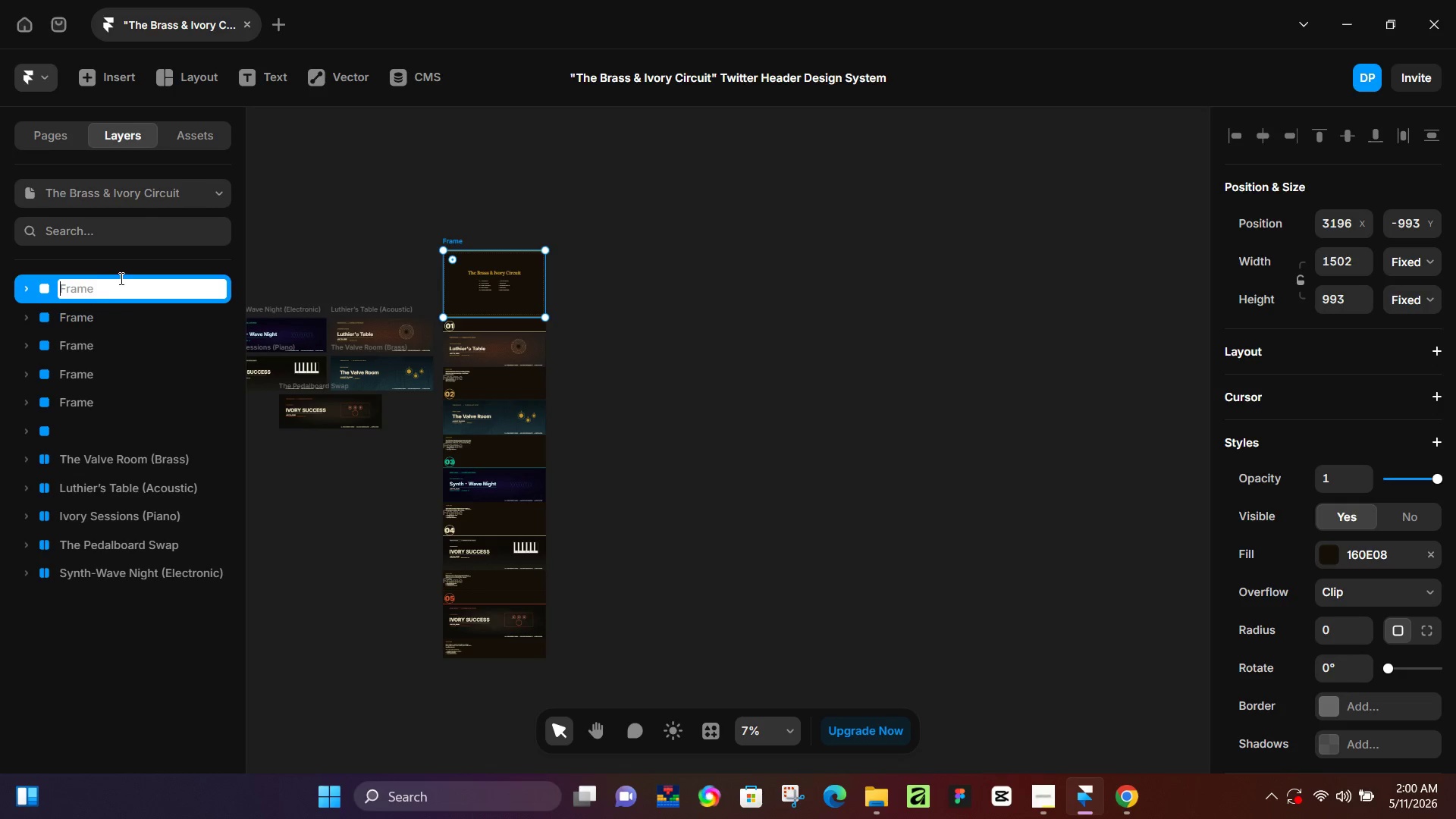 
key(Shift+ShiftLeft)
 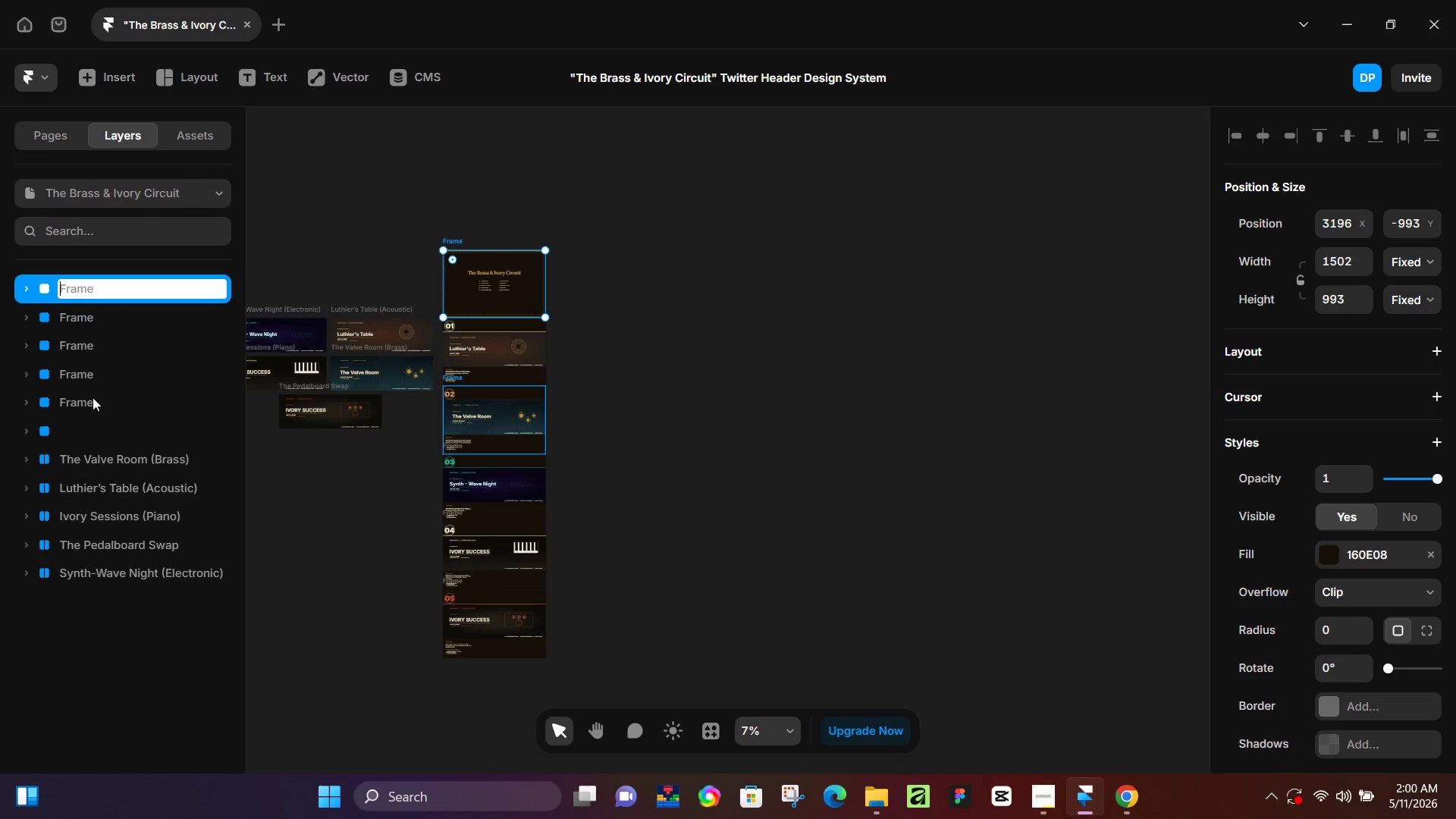 
left_click([93, 397])
 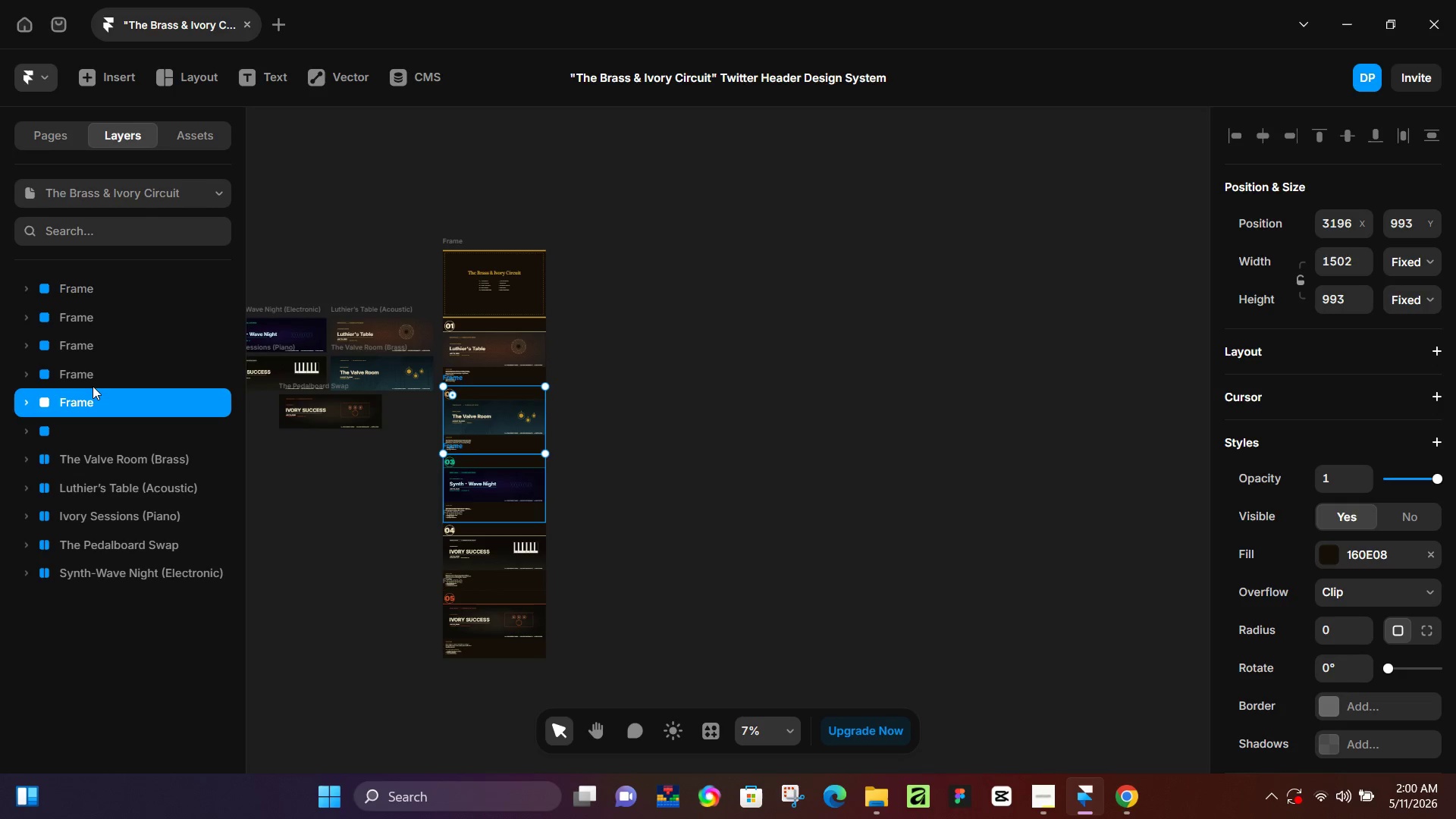 
left_click([94, 379])
 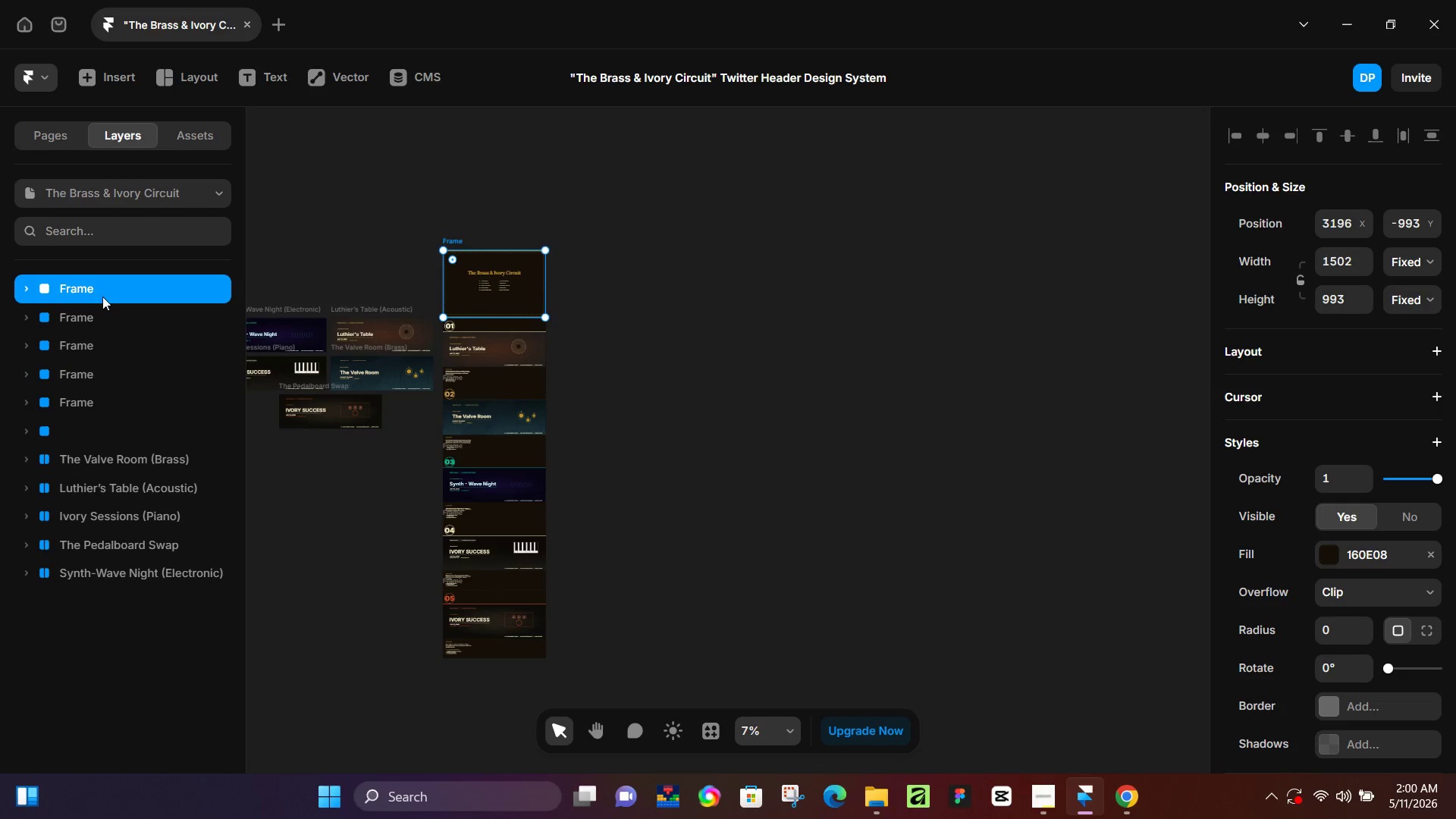 
left_click([101, 322])
 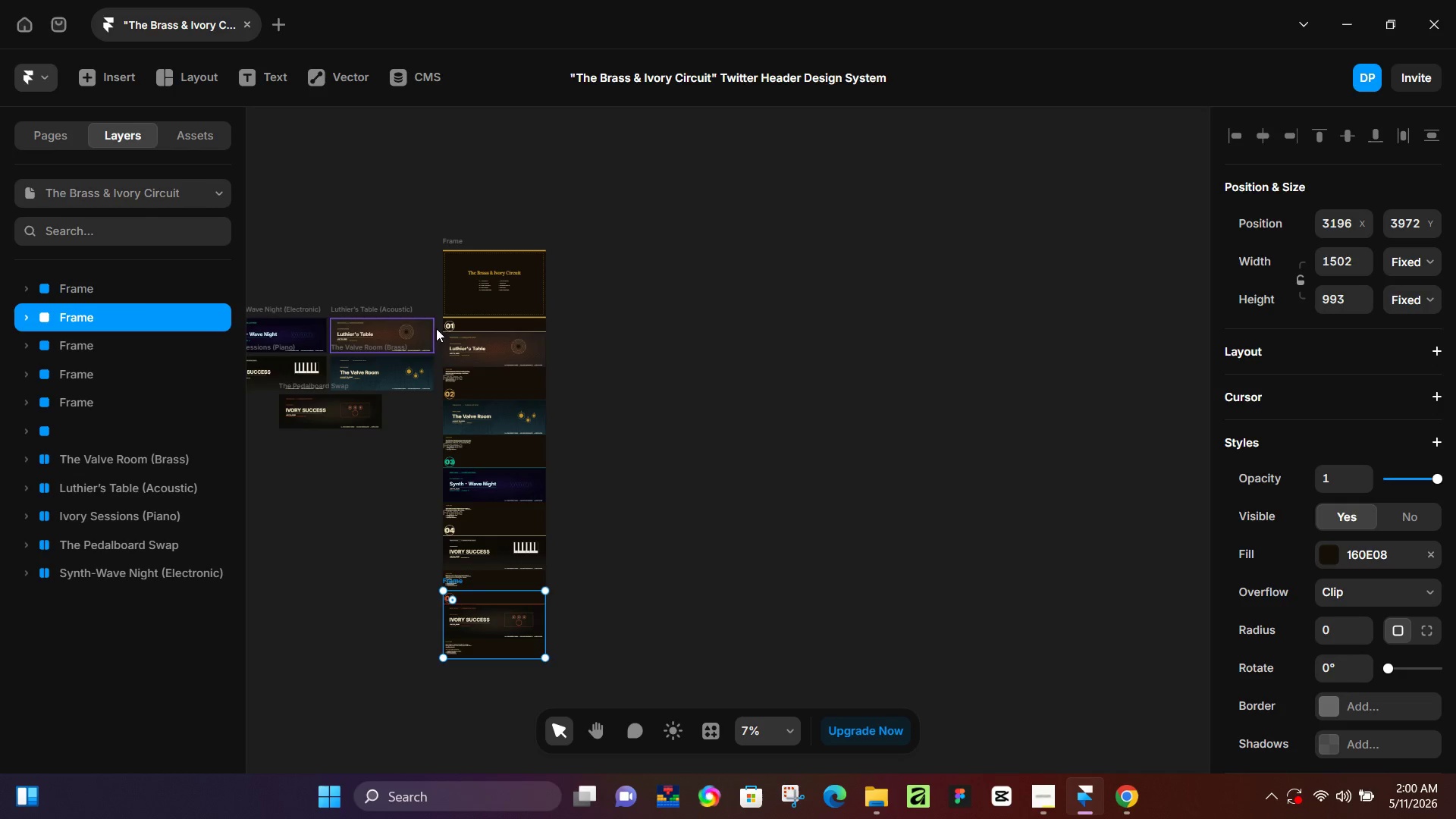 
left_click([472, 333])
 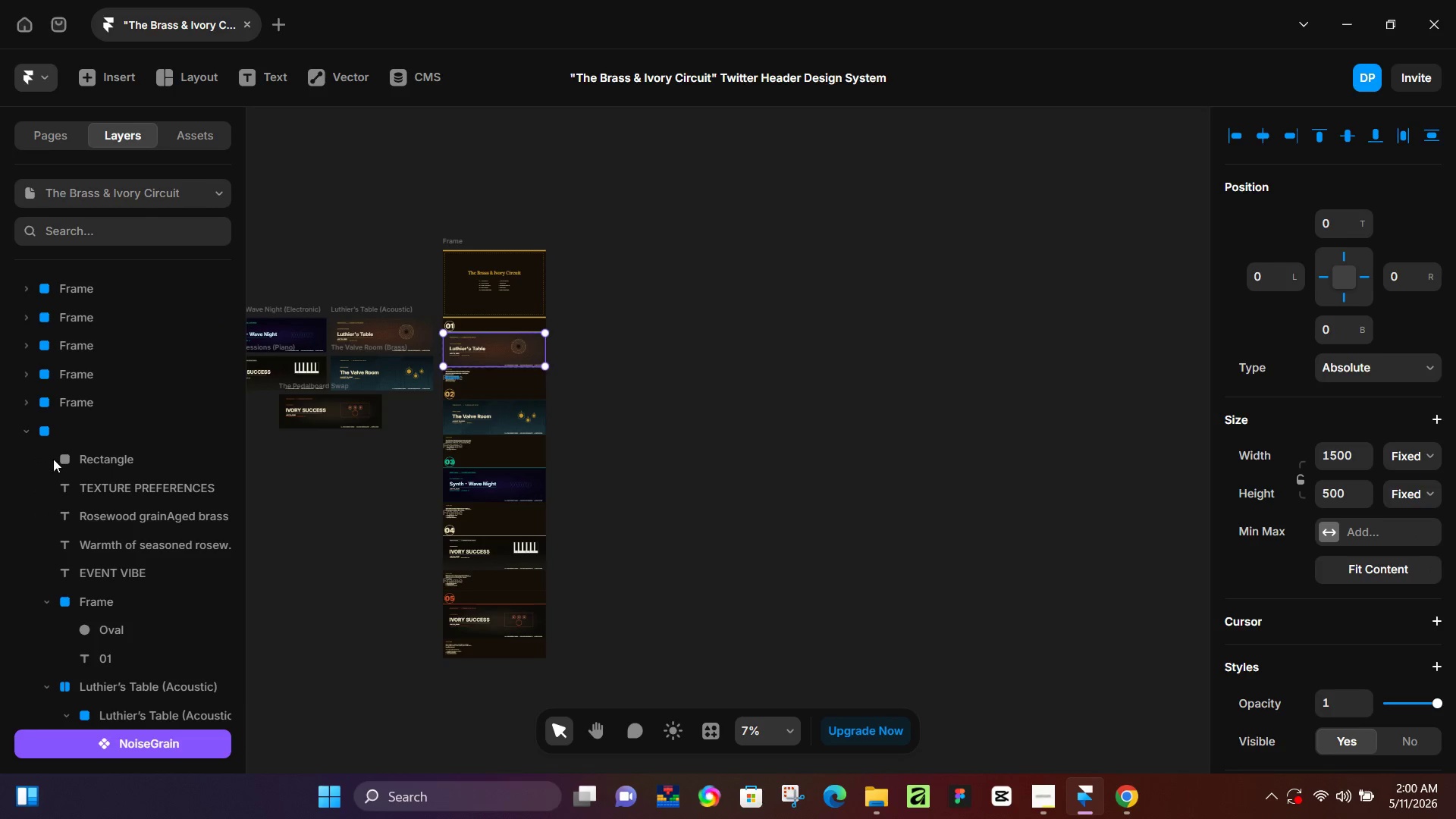 
left_click([35, 429])
 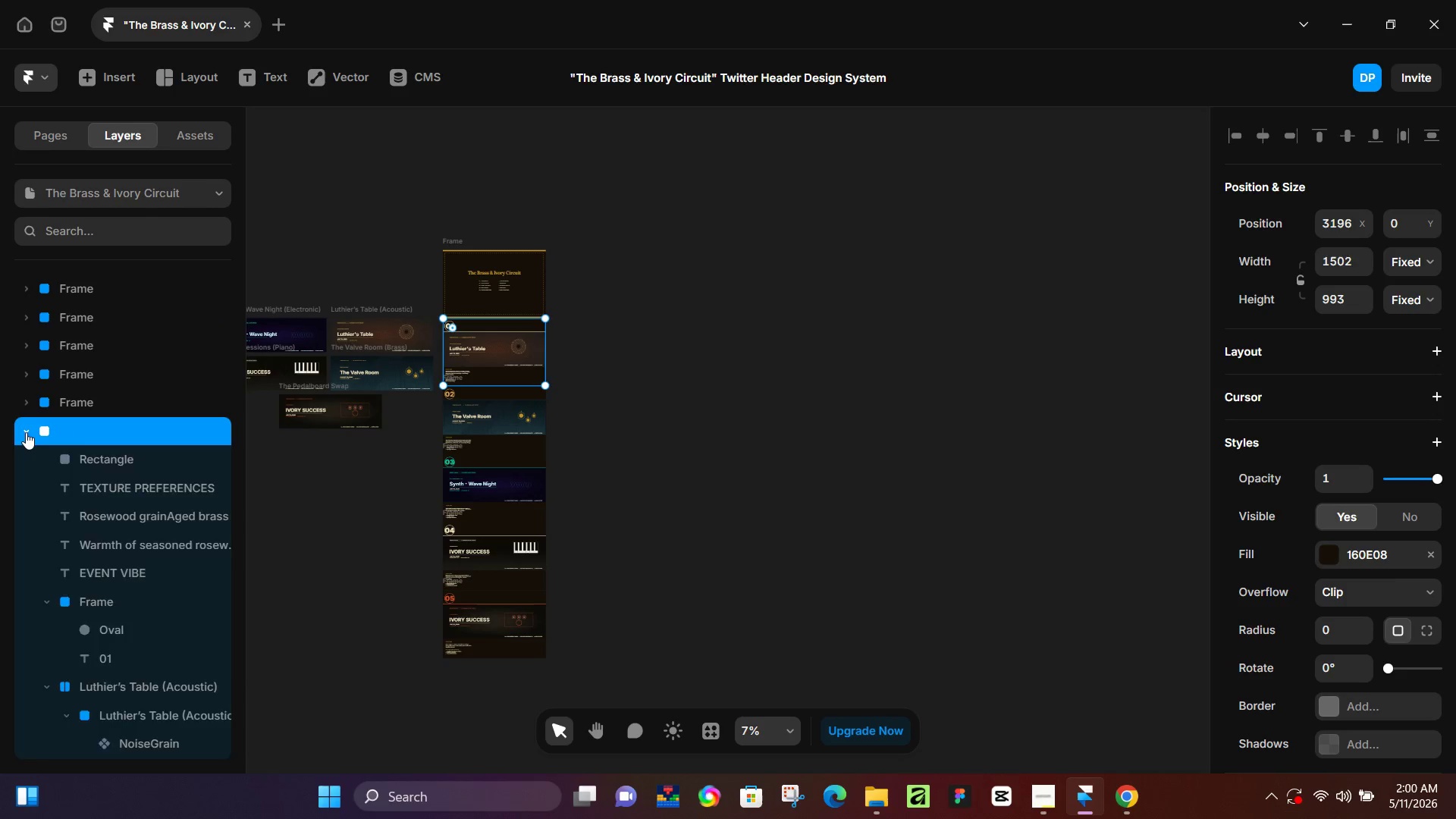 
left_click([26, 432])
 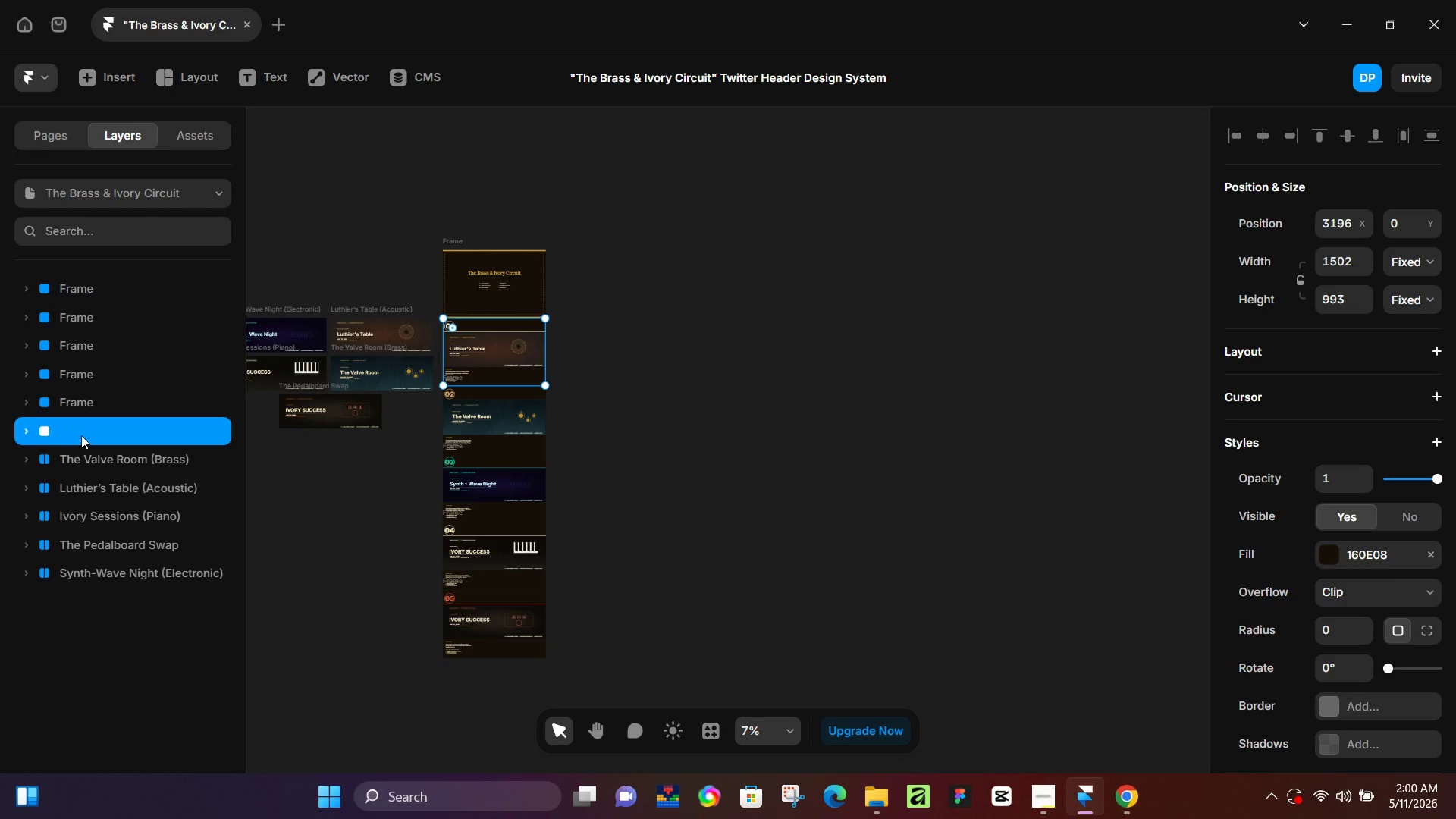 
double_click([81, 435])
 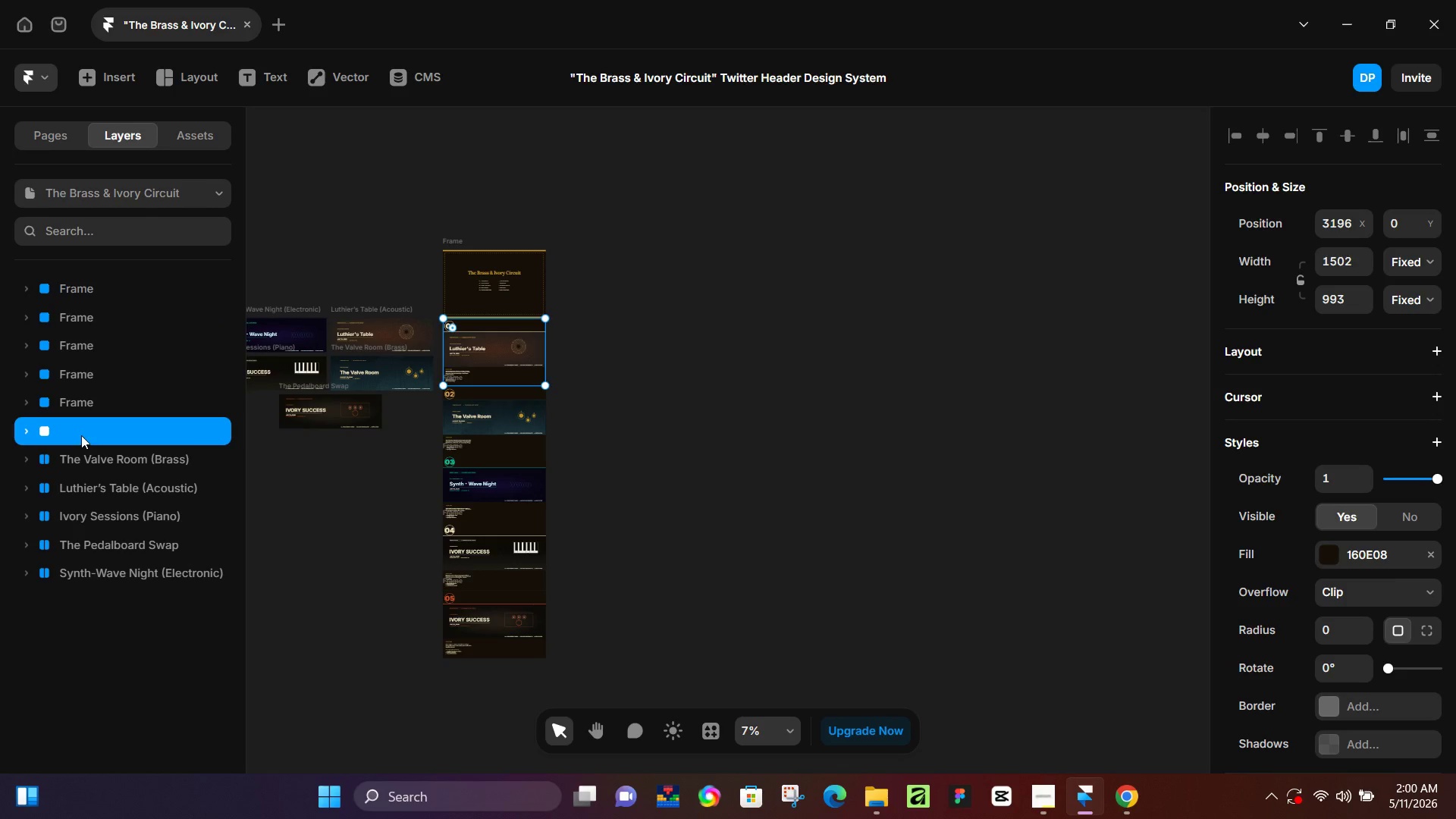 
triple_click([81, 435])
 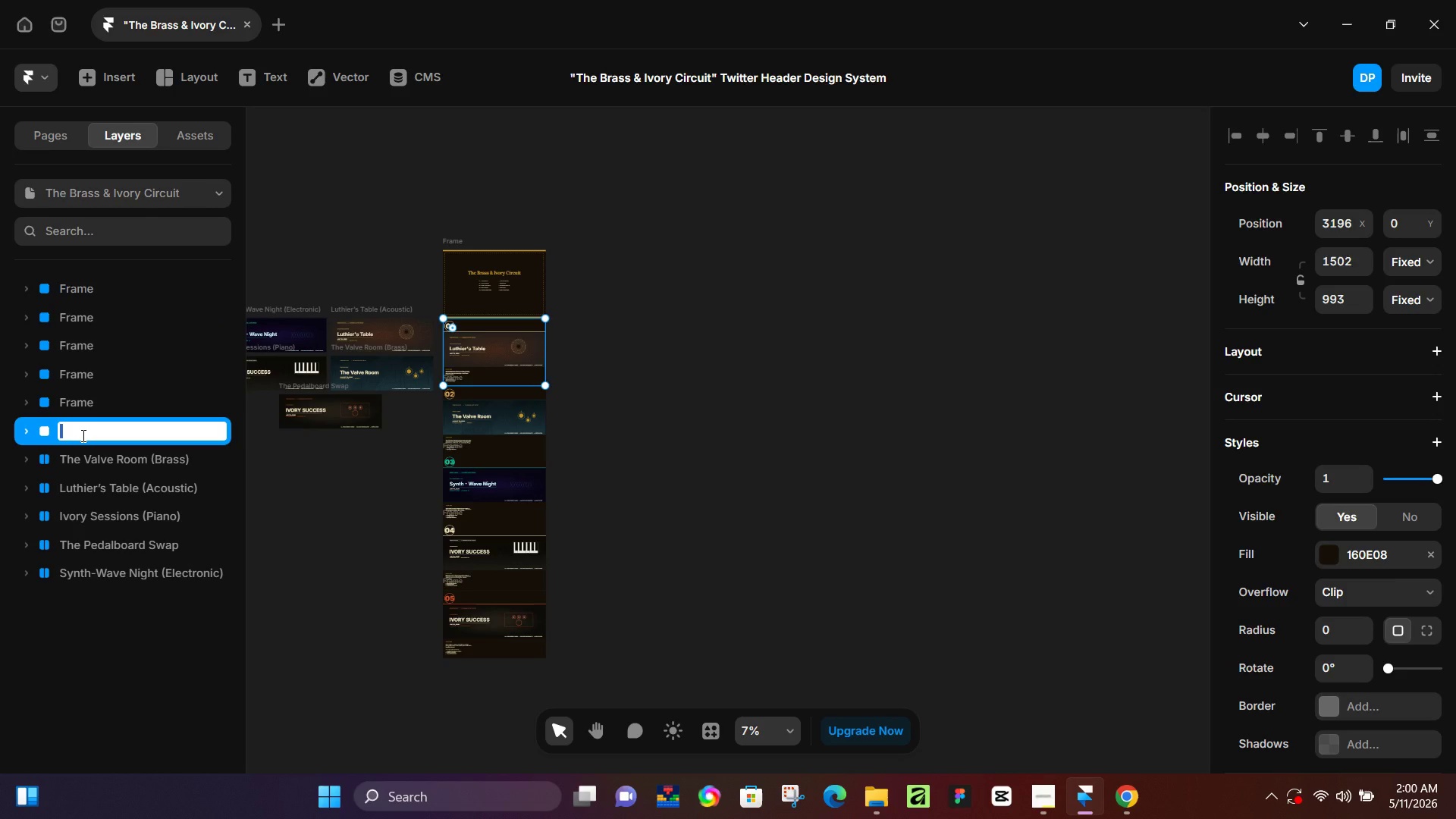 
hold_key(key=ShiftLeft, duration=1.5)
 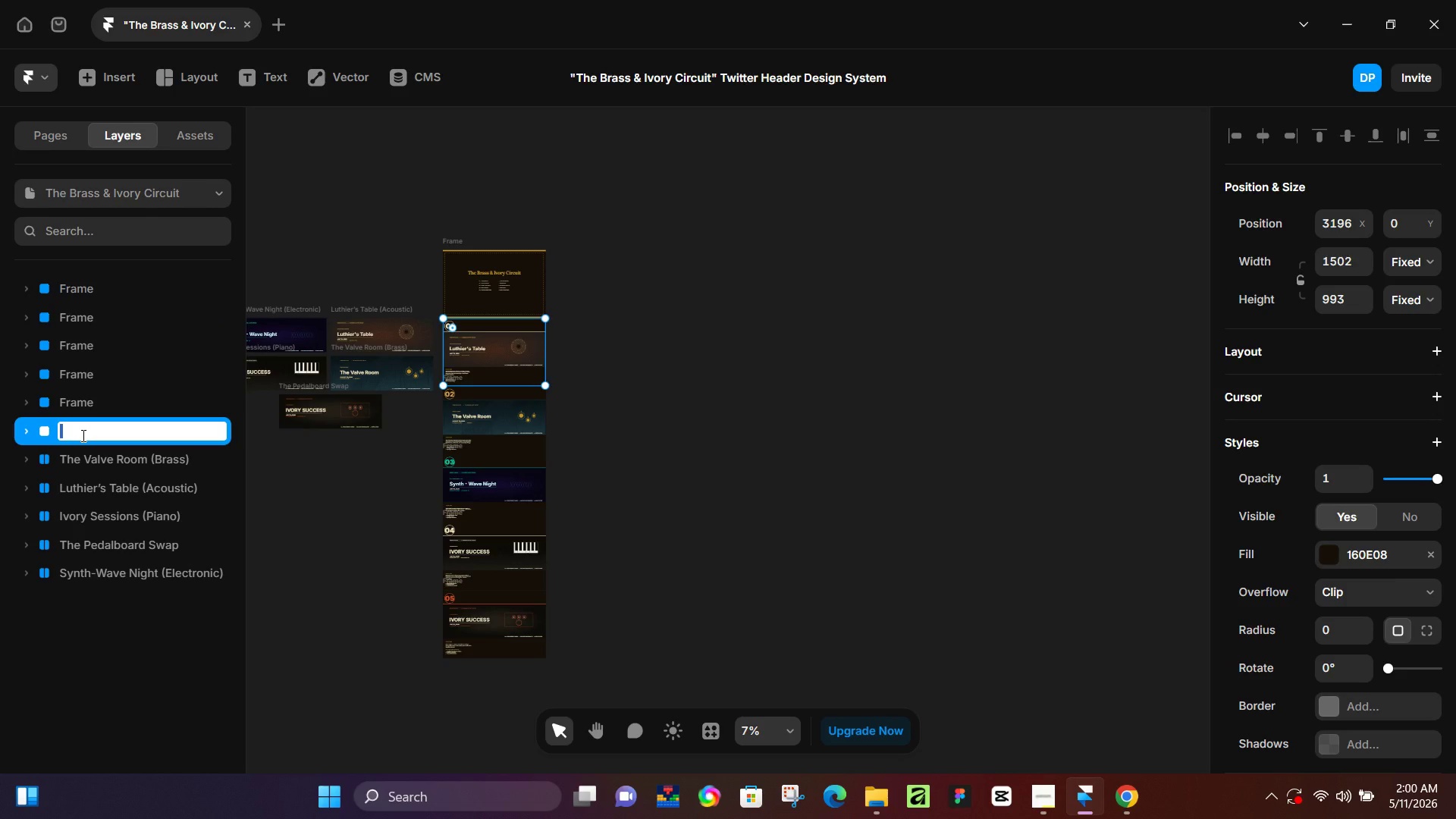 
type(Variant 01)
 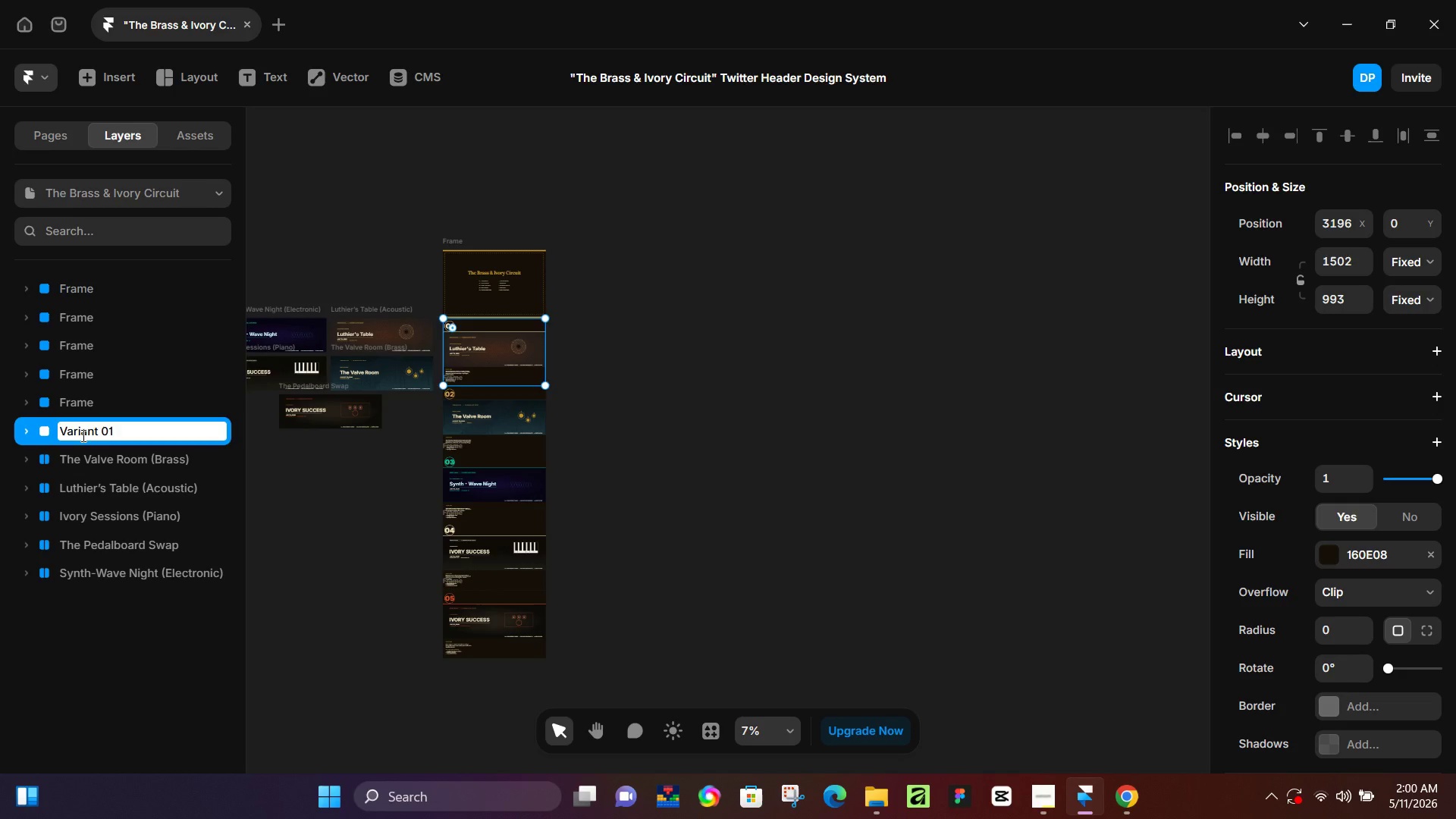 
key(Enter)
 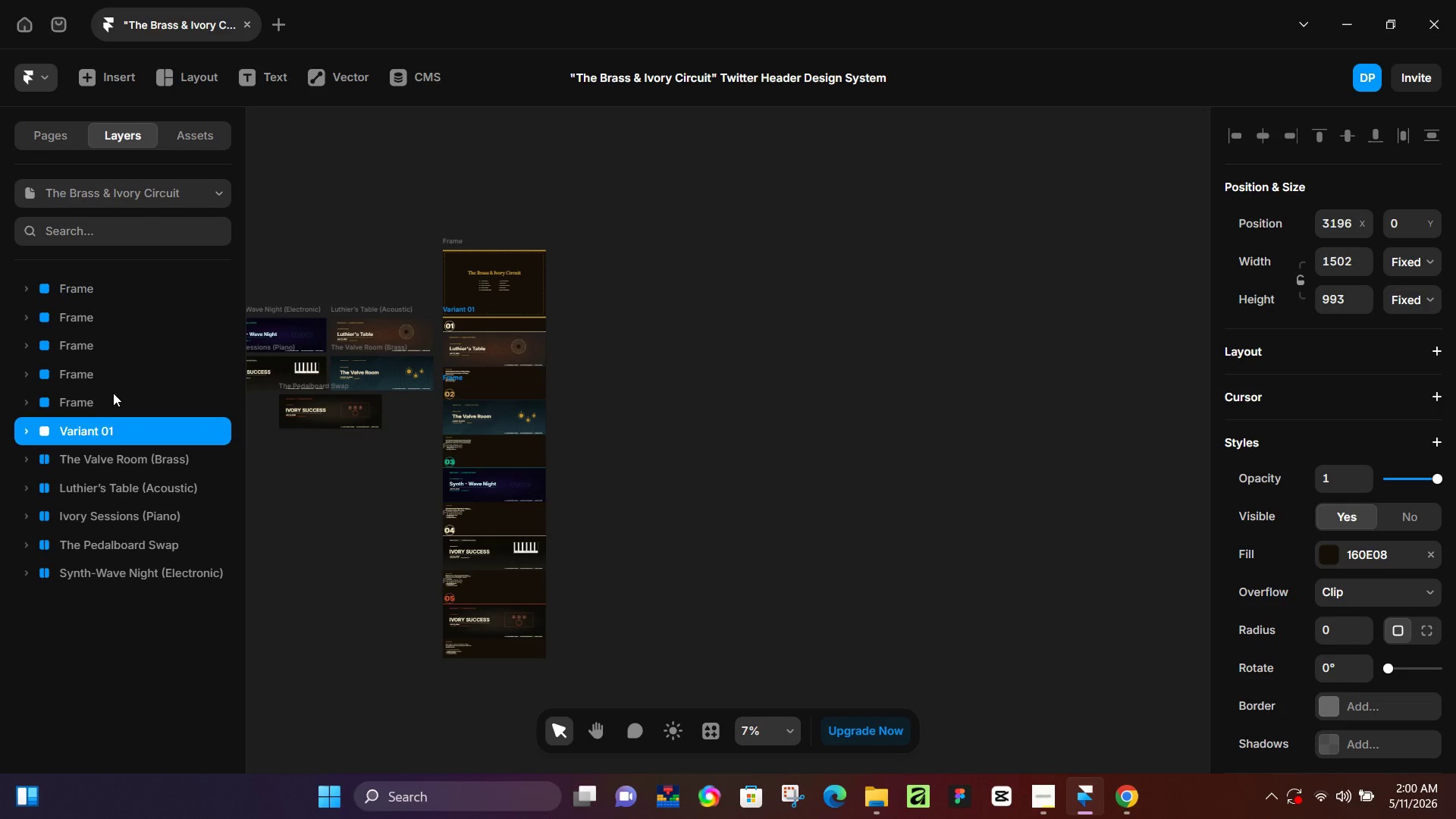 
double_click([114, 392])
 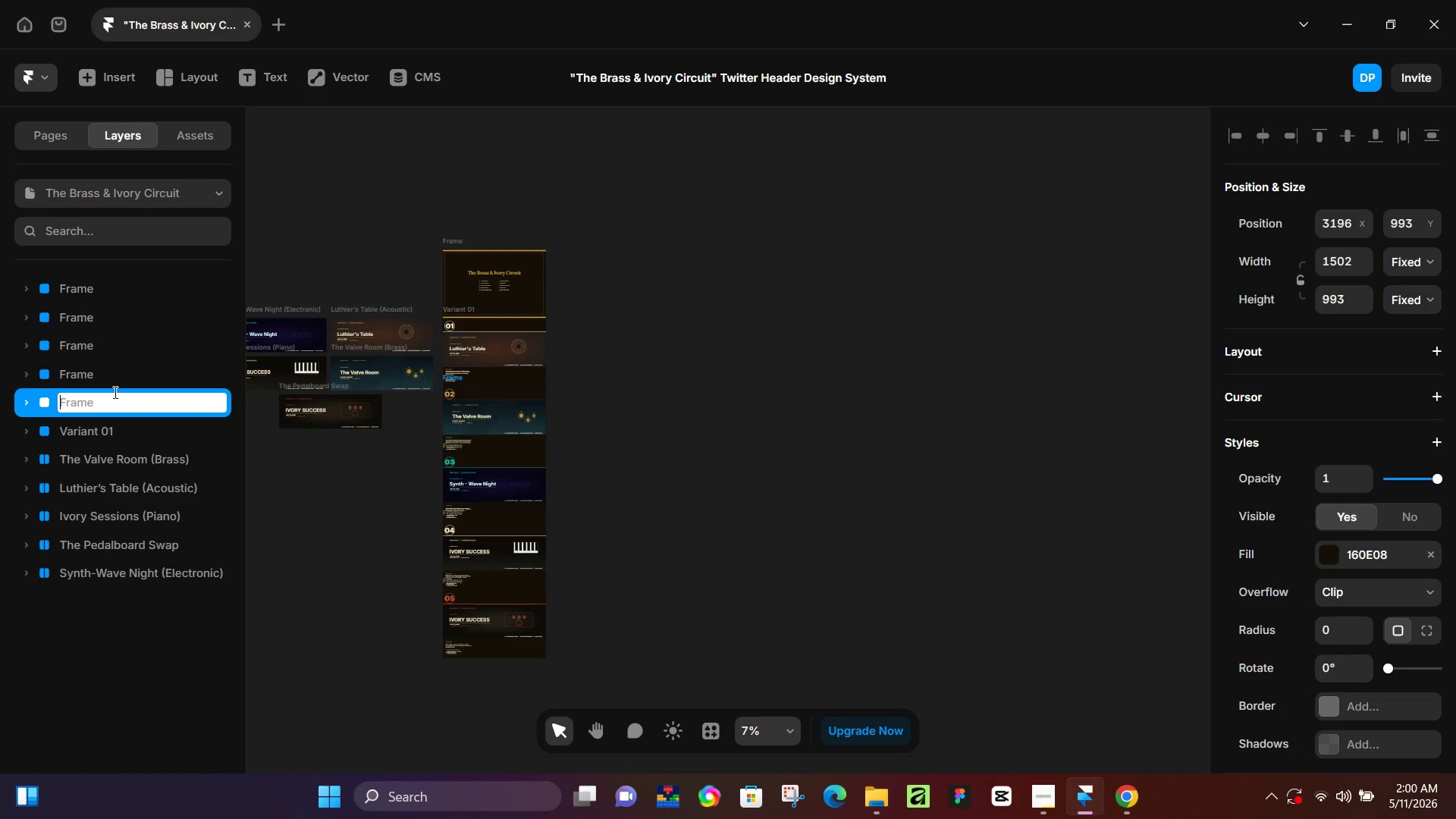 
type(Variant 2)
key(Backspace)
type(02)
 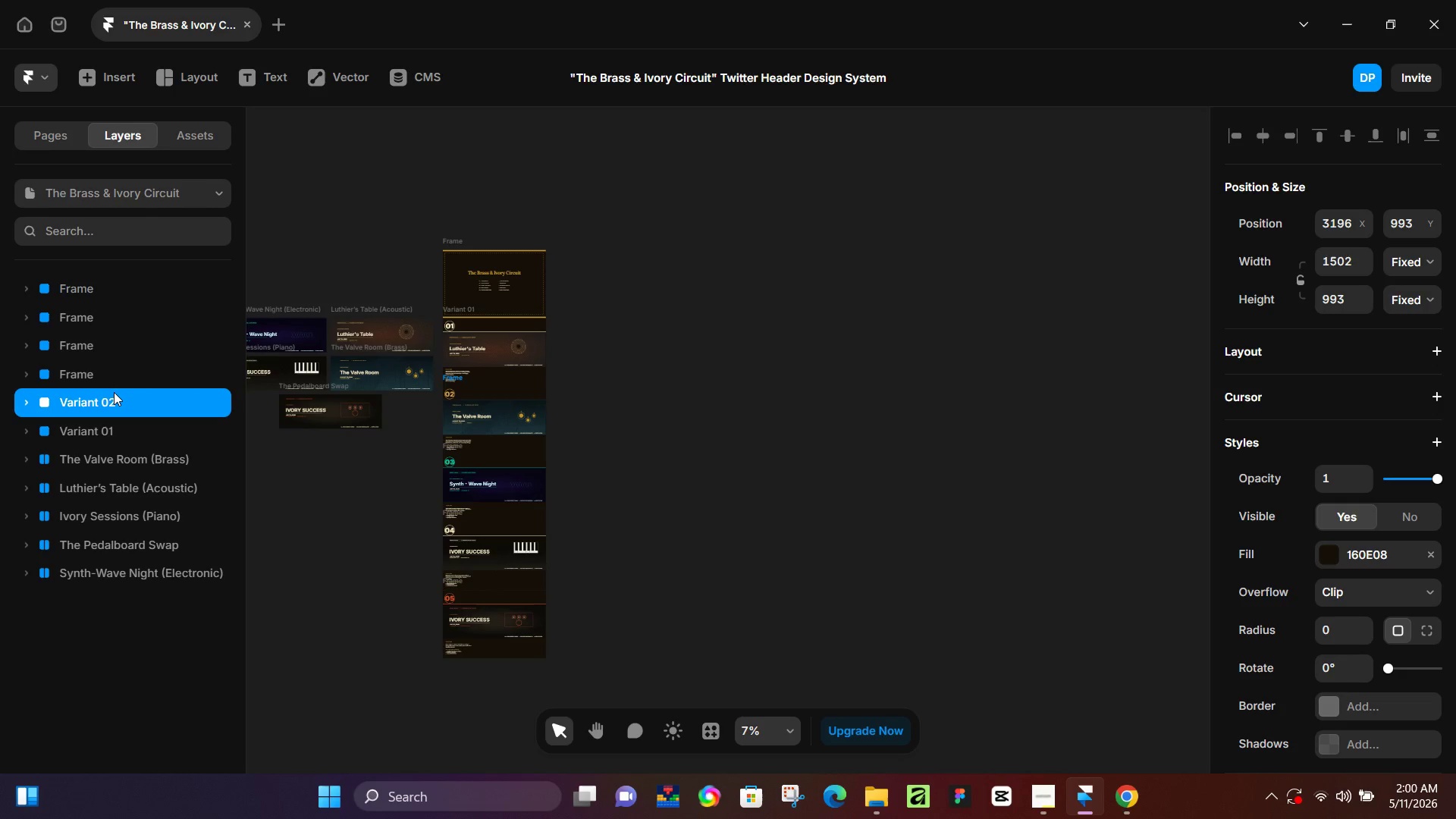 
key(Enter)
 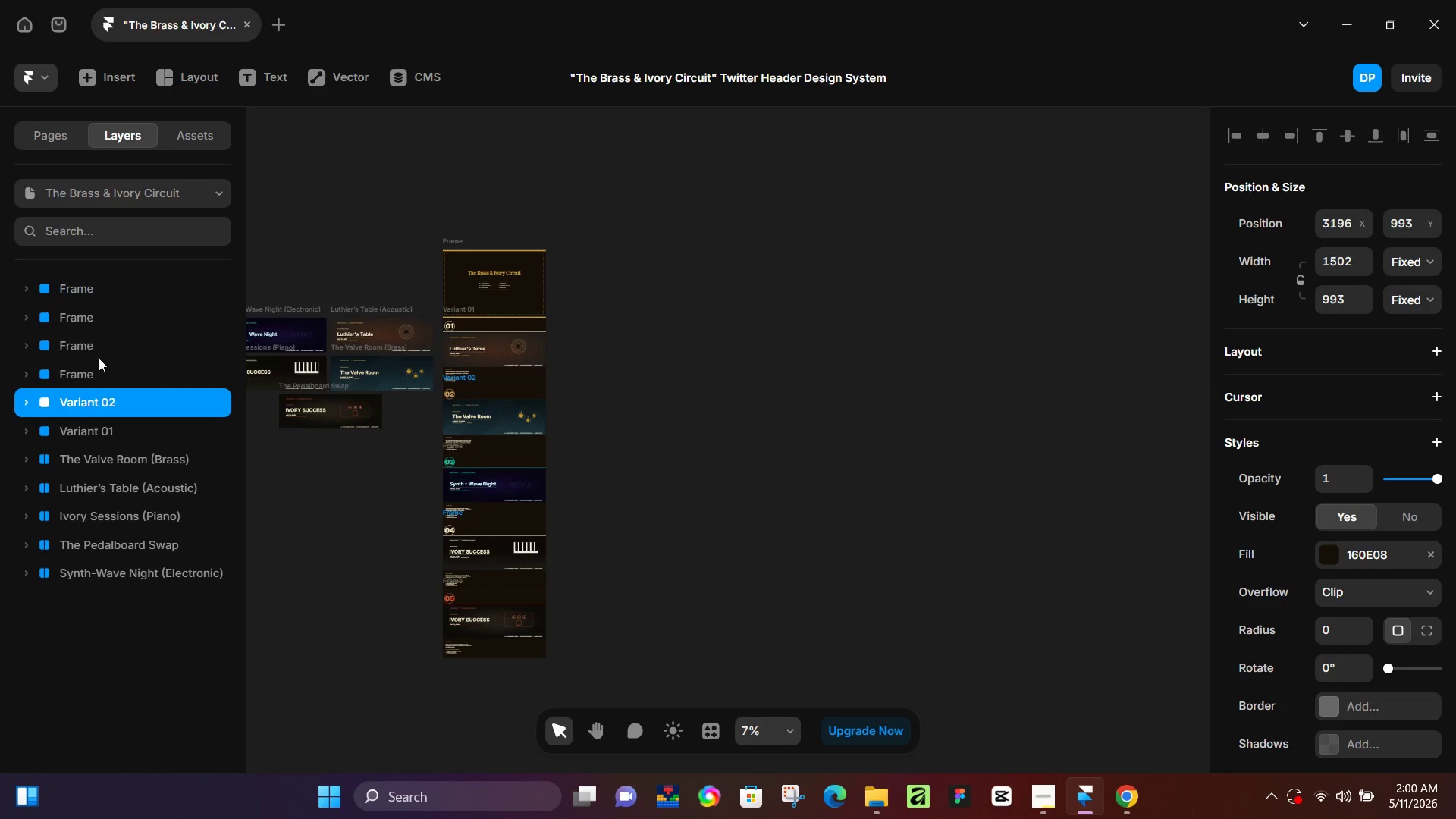 
left_click([101, 369])
 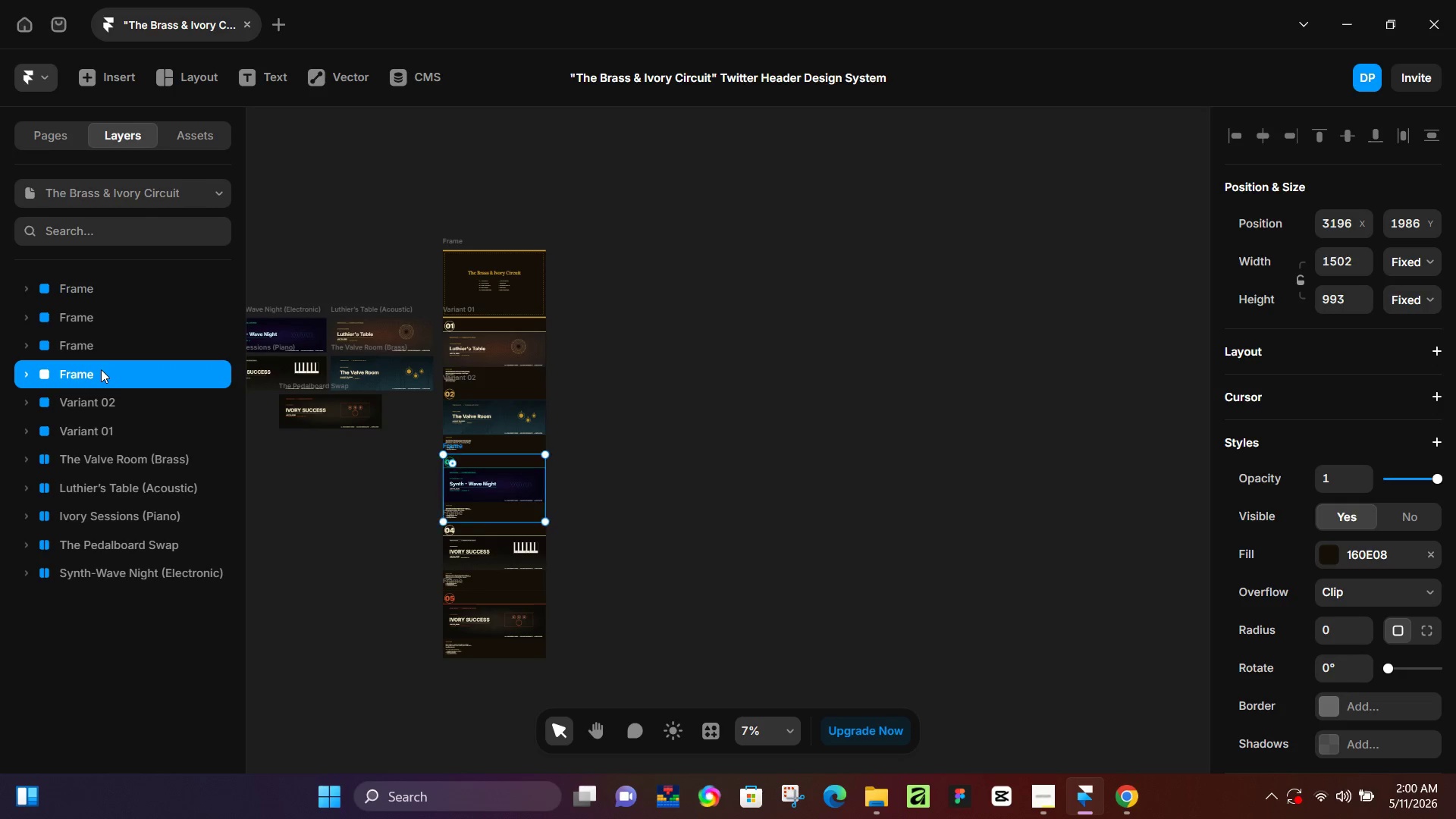 
double_click([101, 369])
 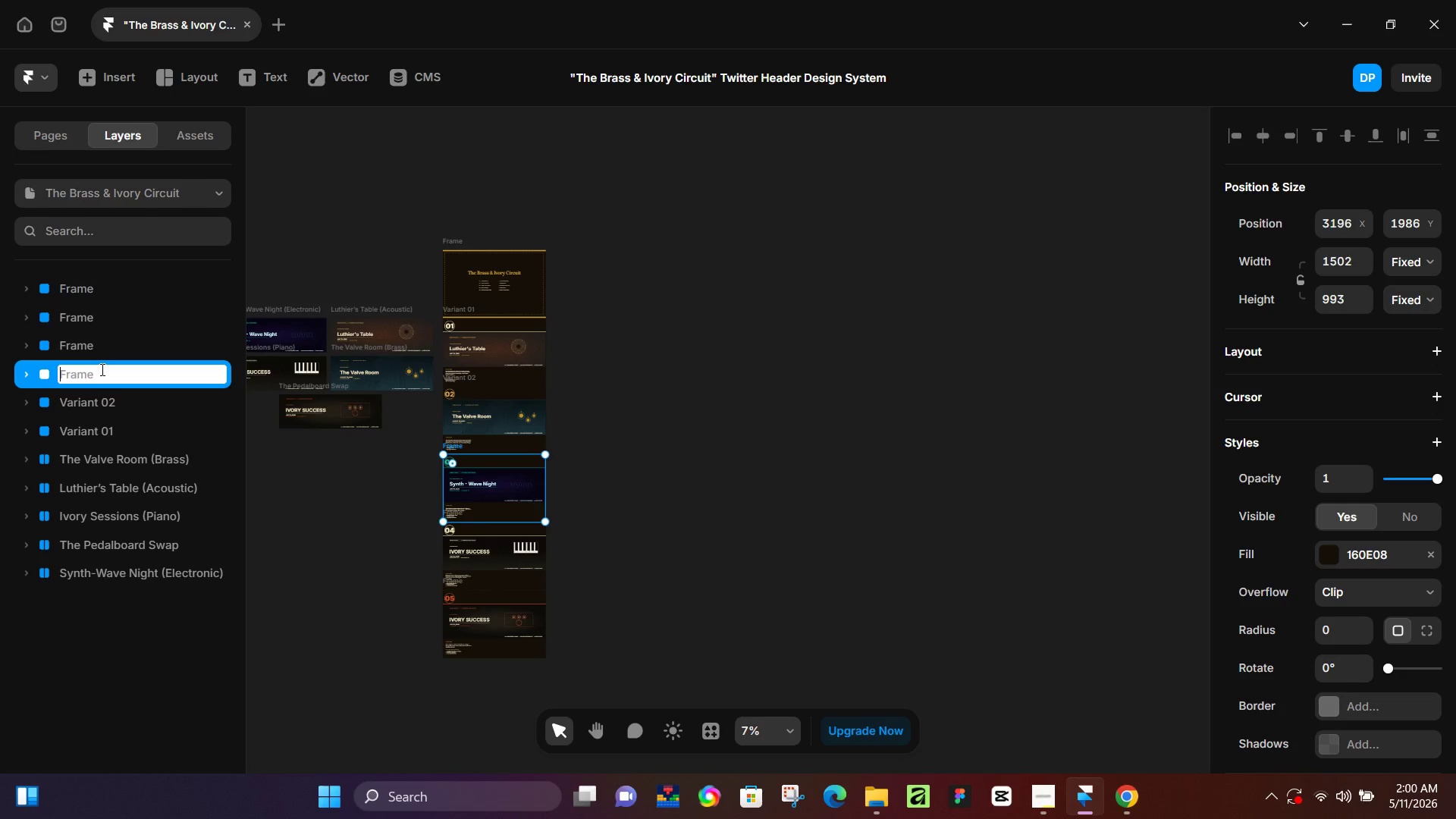 
type(Variante)
key(Backspace)
type( 03)
 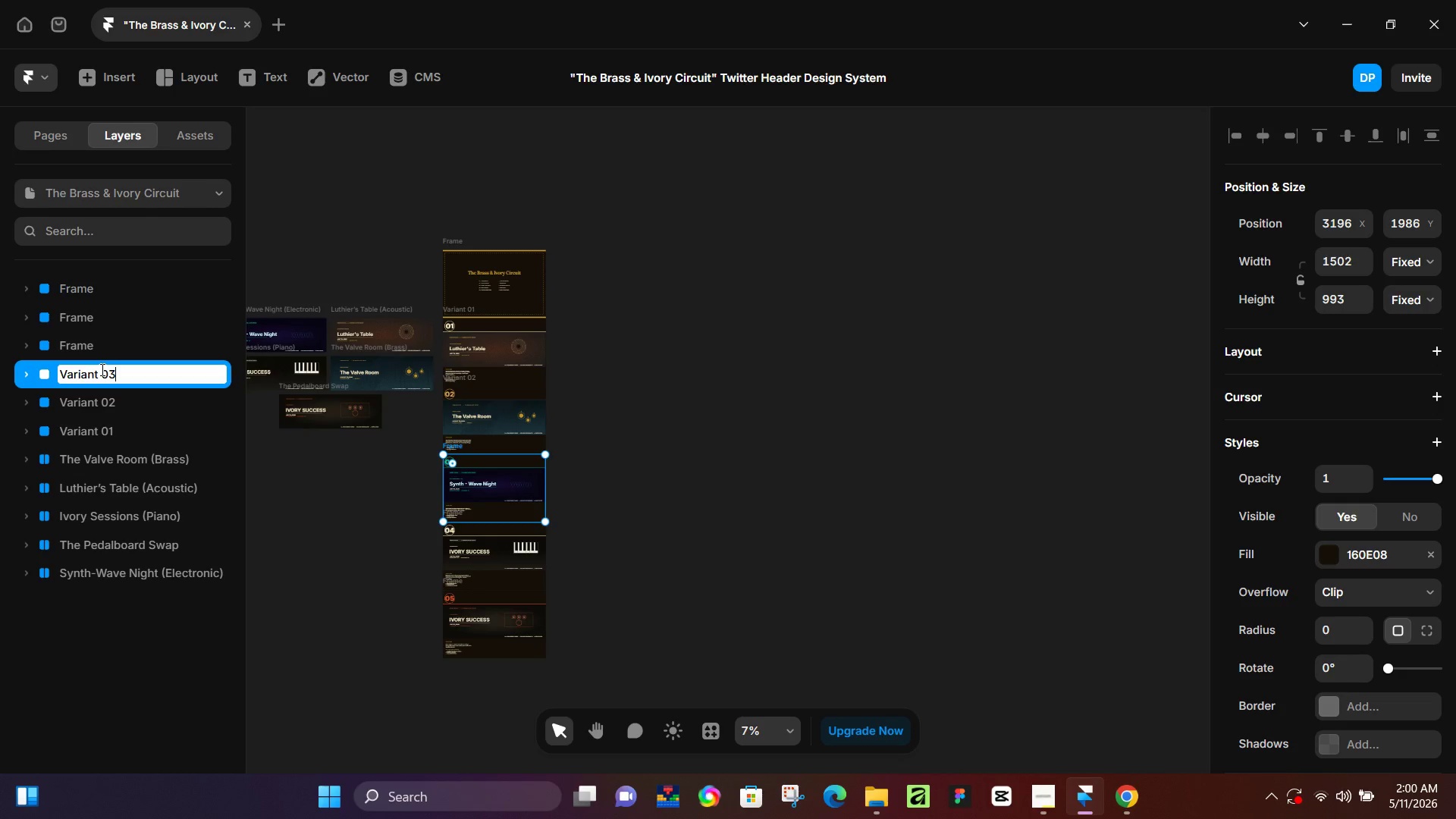 
key(Enter)
 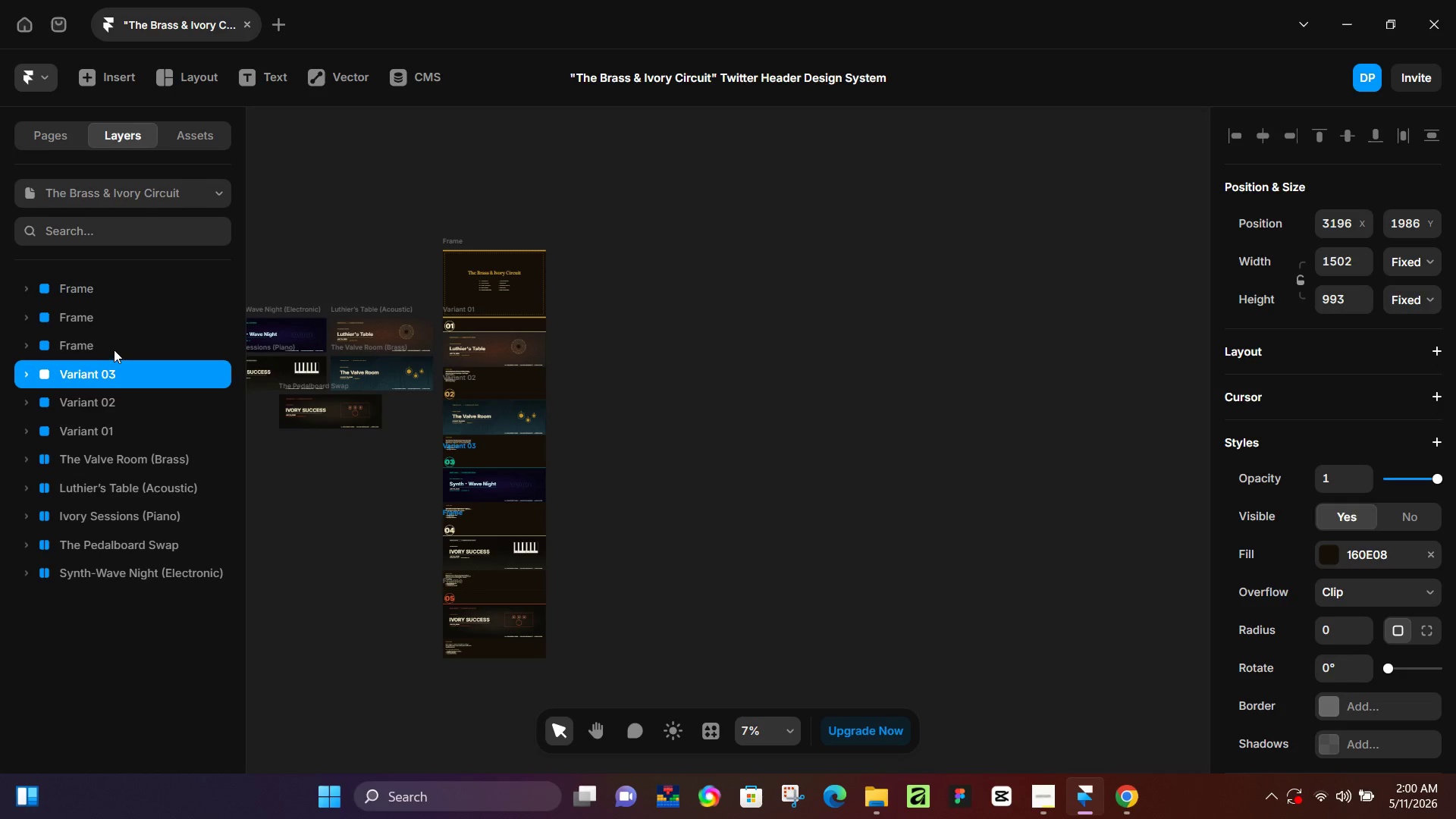 
double_click([115, 348])
 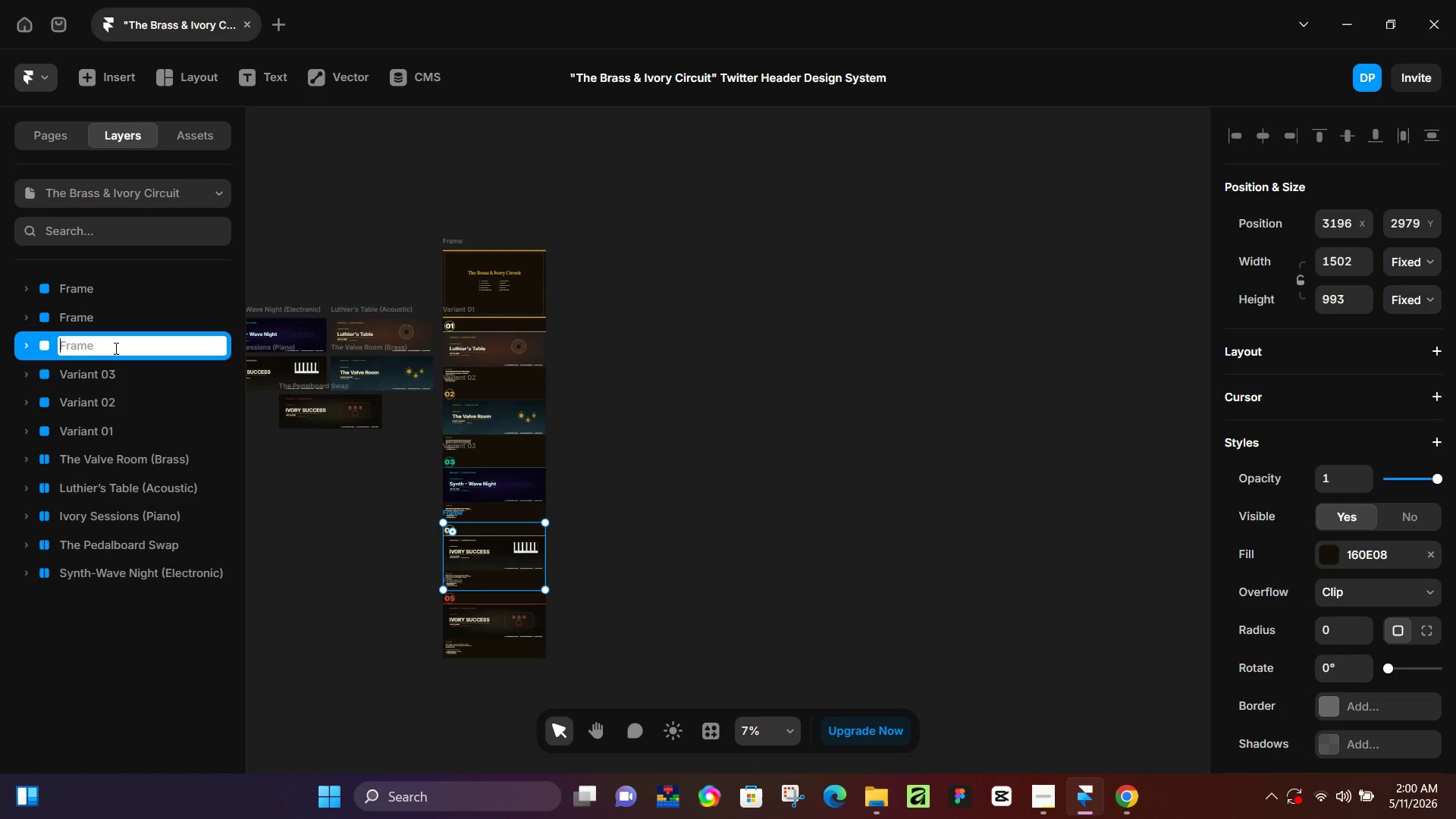 
type(Variante)
key(Backspace)
type( 04)
 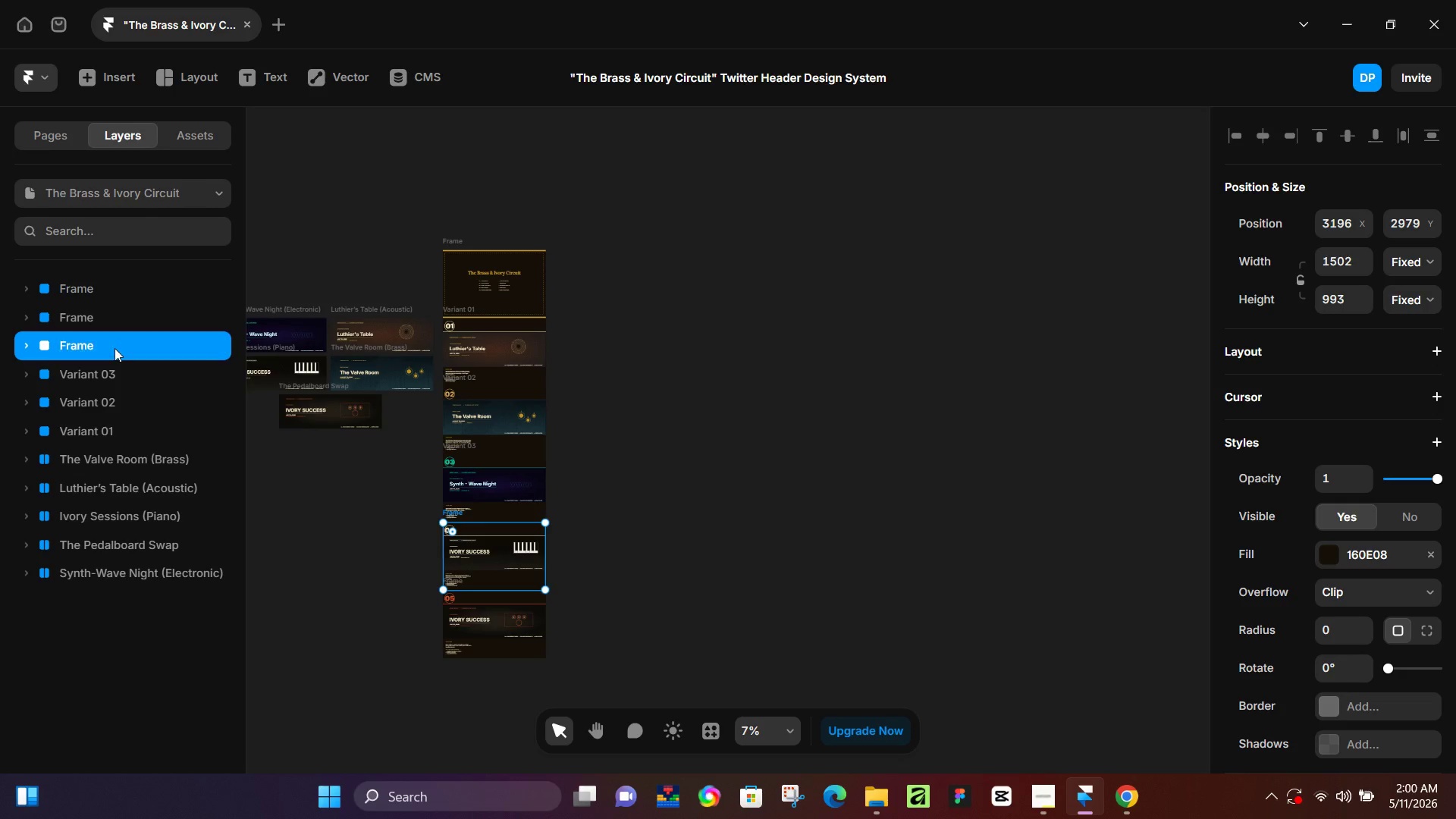 
key(Enter)
 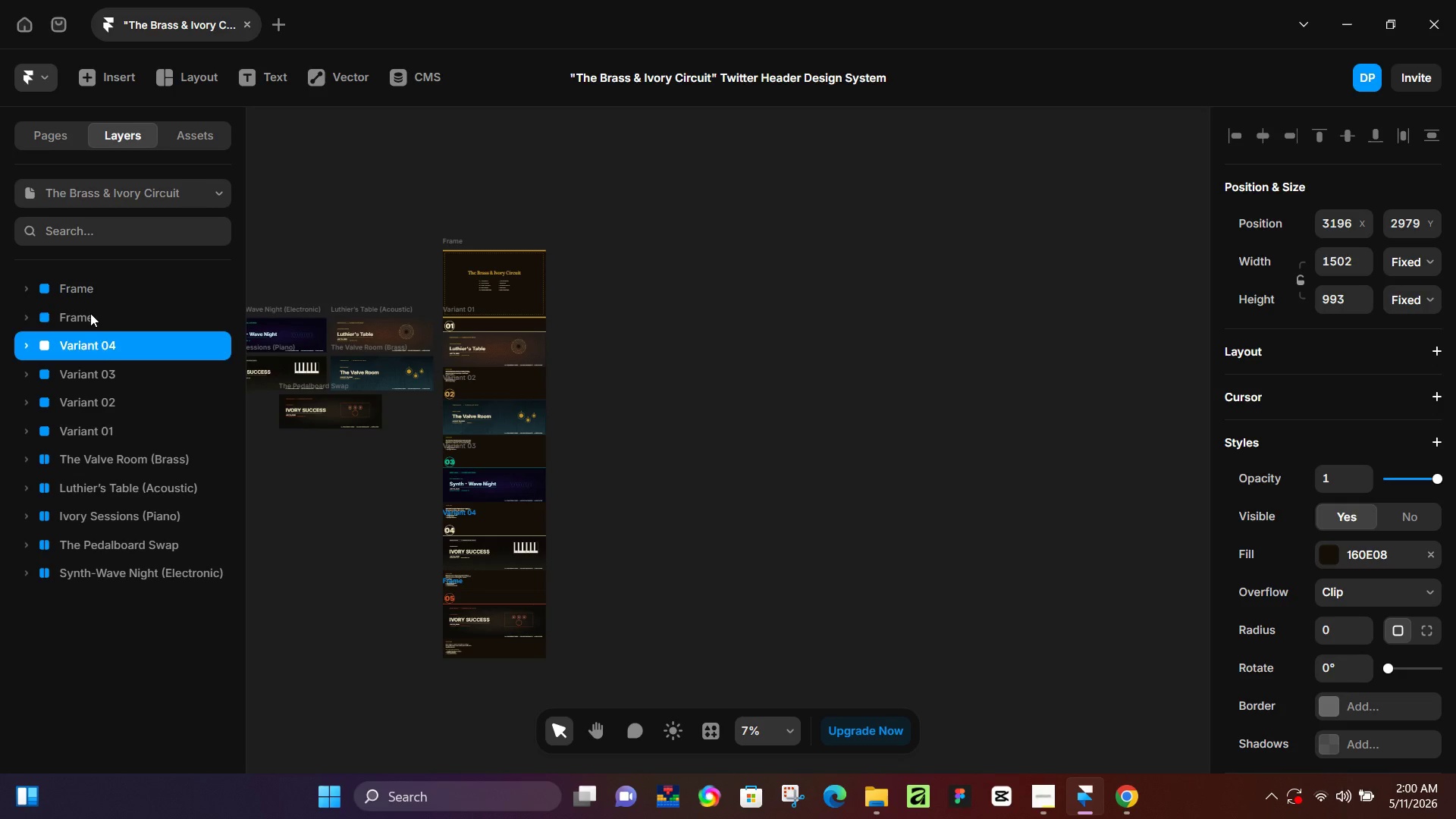 
double_click([91, 313])
 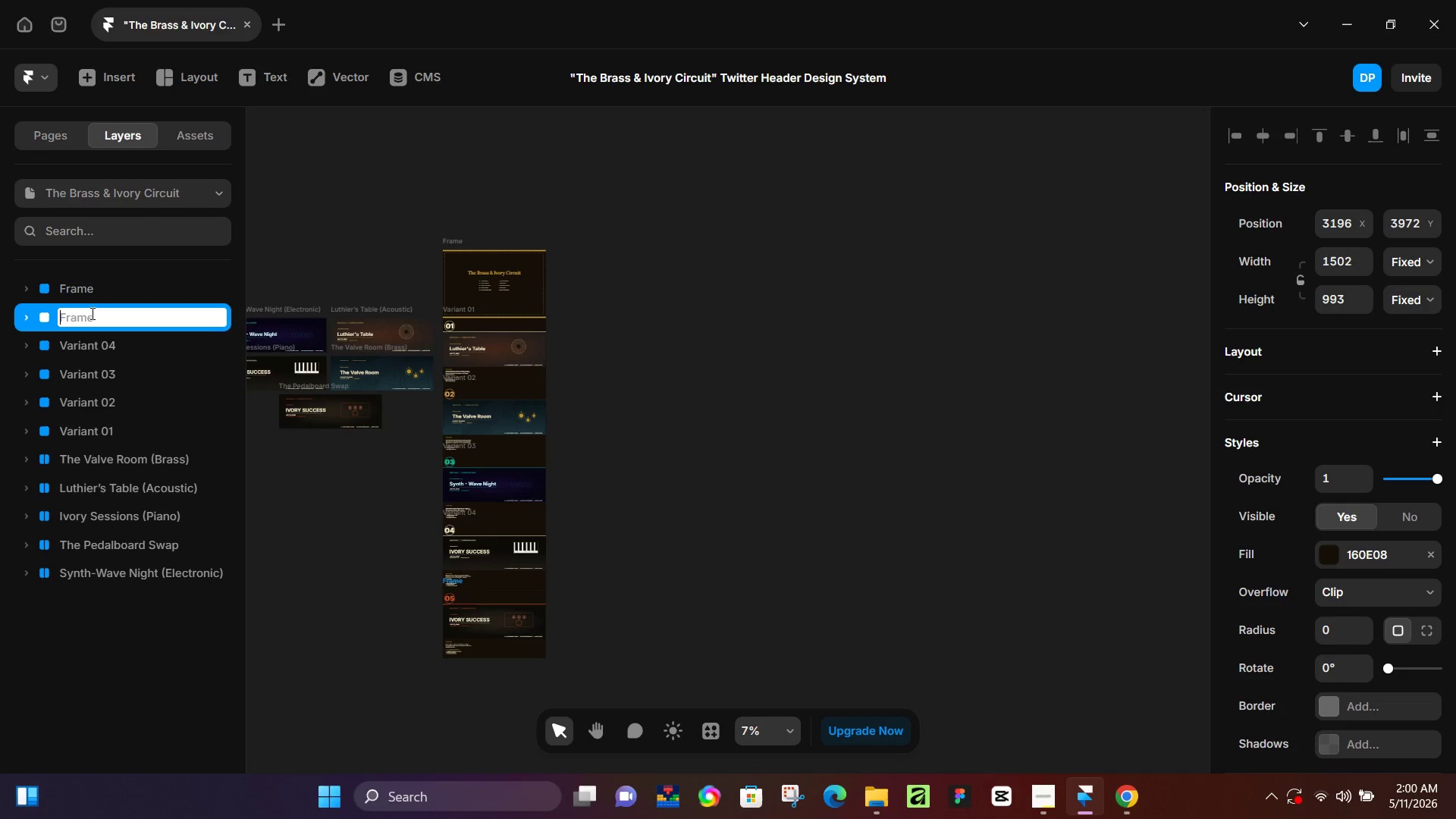 
type(Variant 05)
 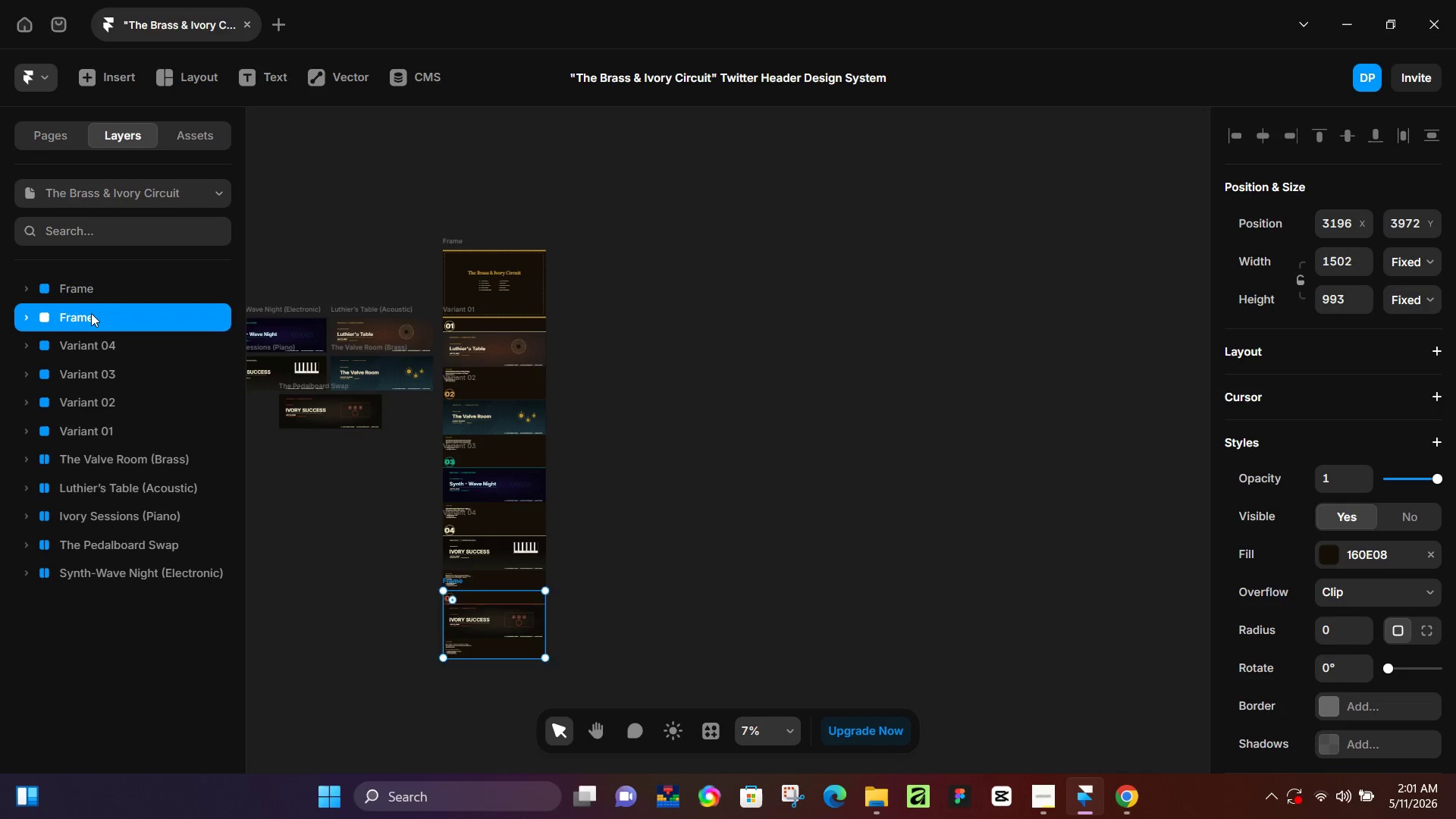 
key(Enter)
 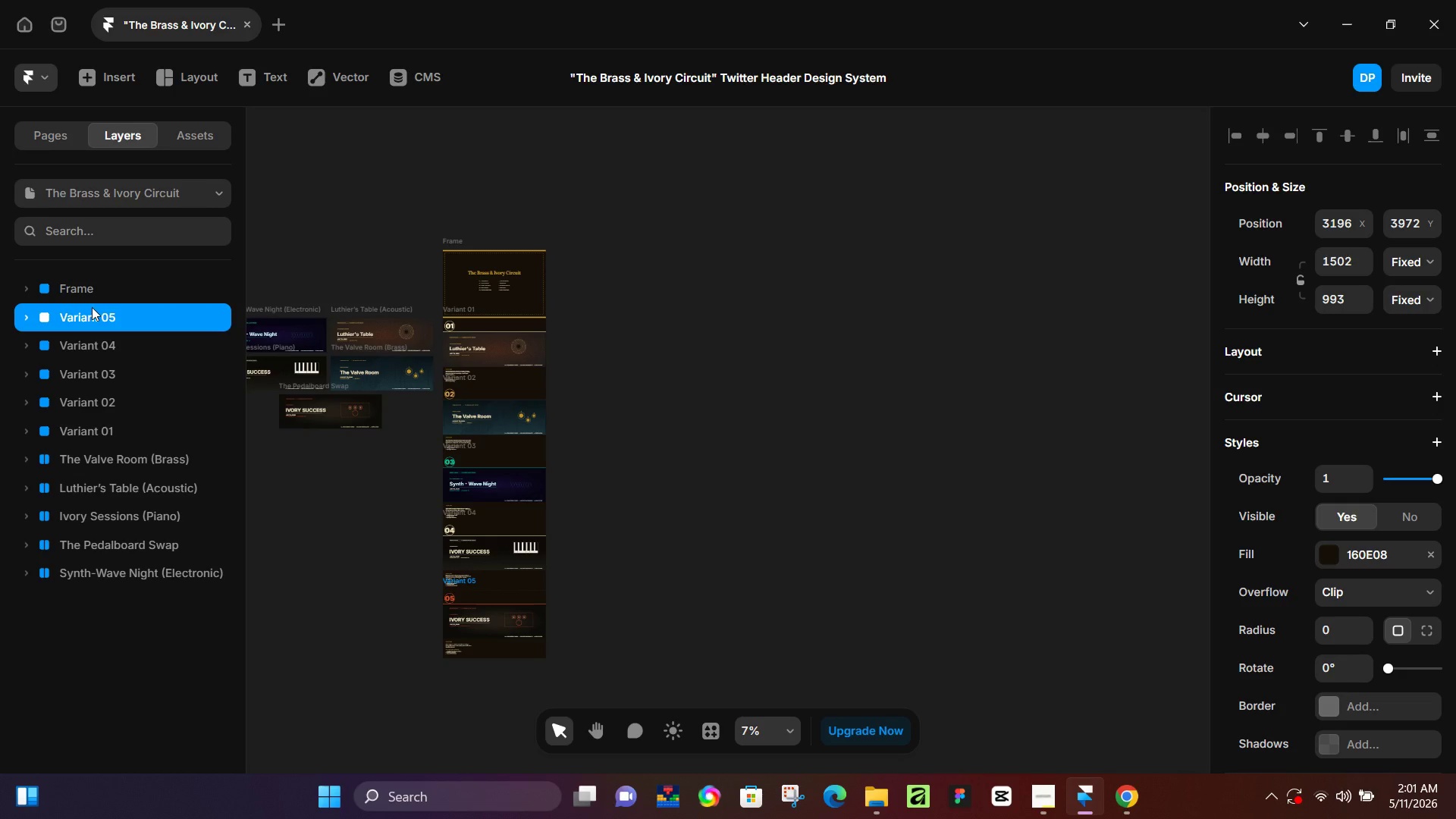 
left_click([96, 290])
 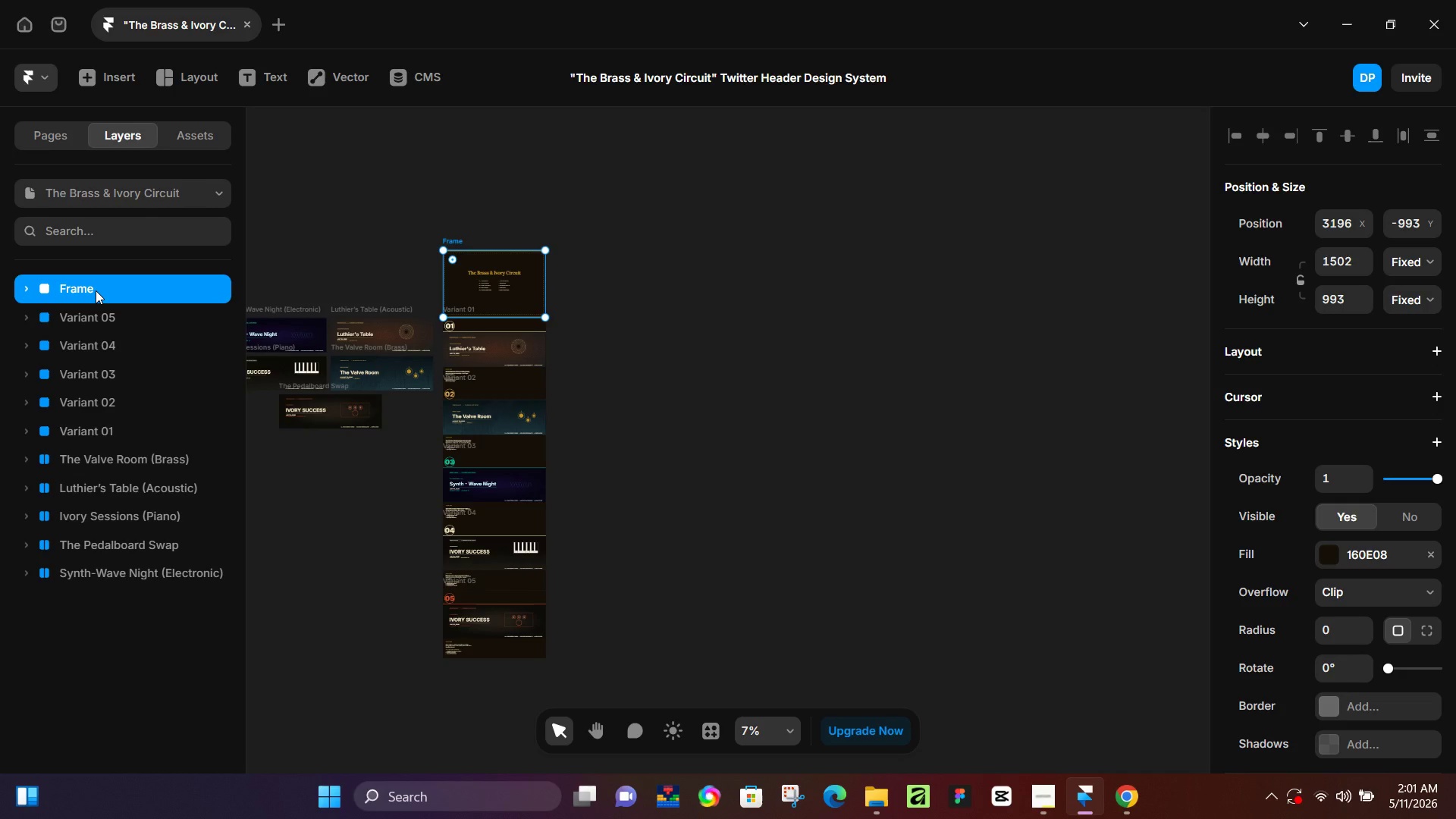 
double_click([96, 290])
 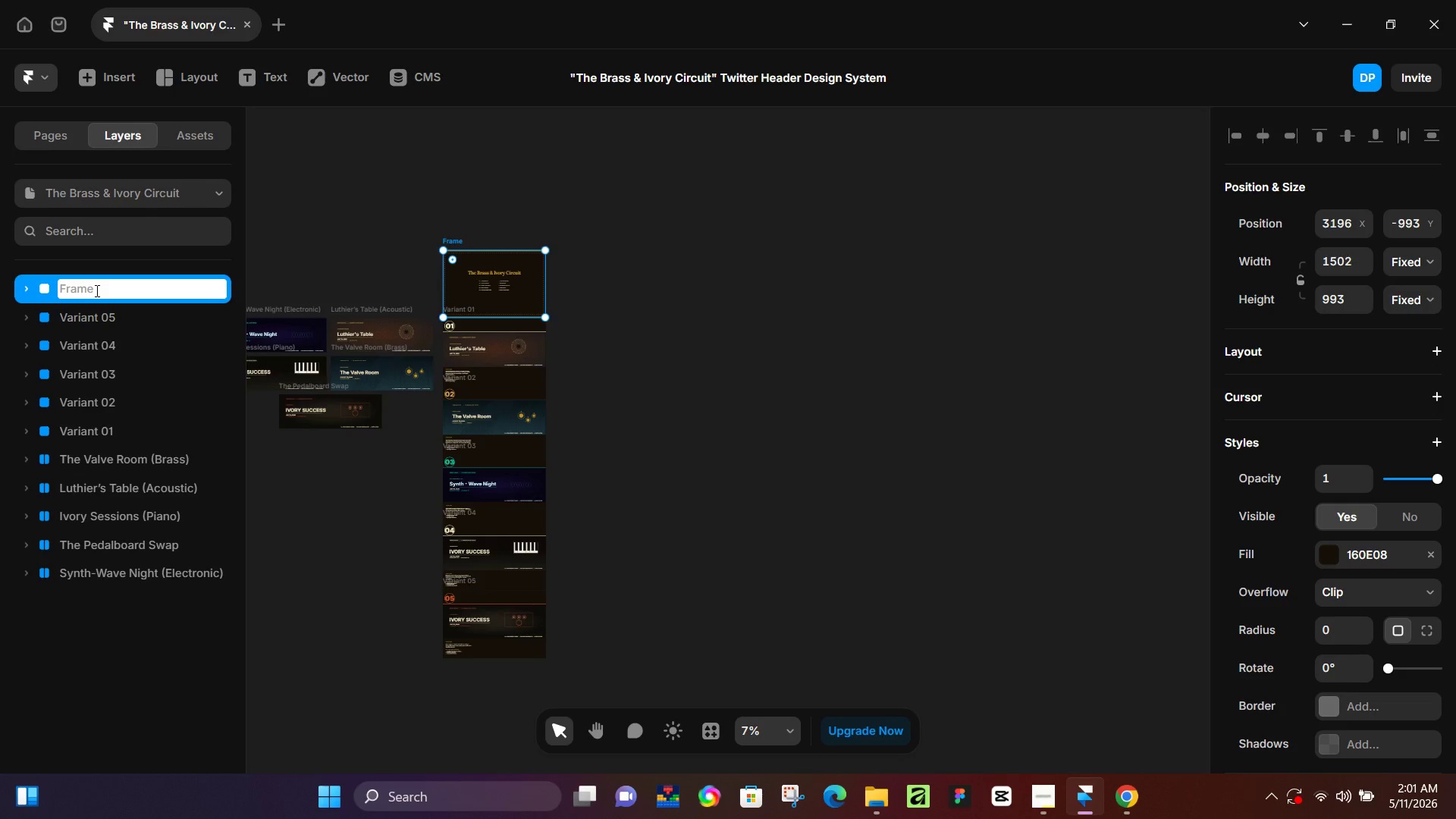 
wait(45.02)
 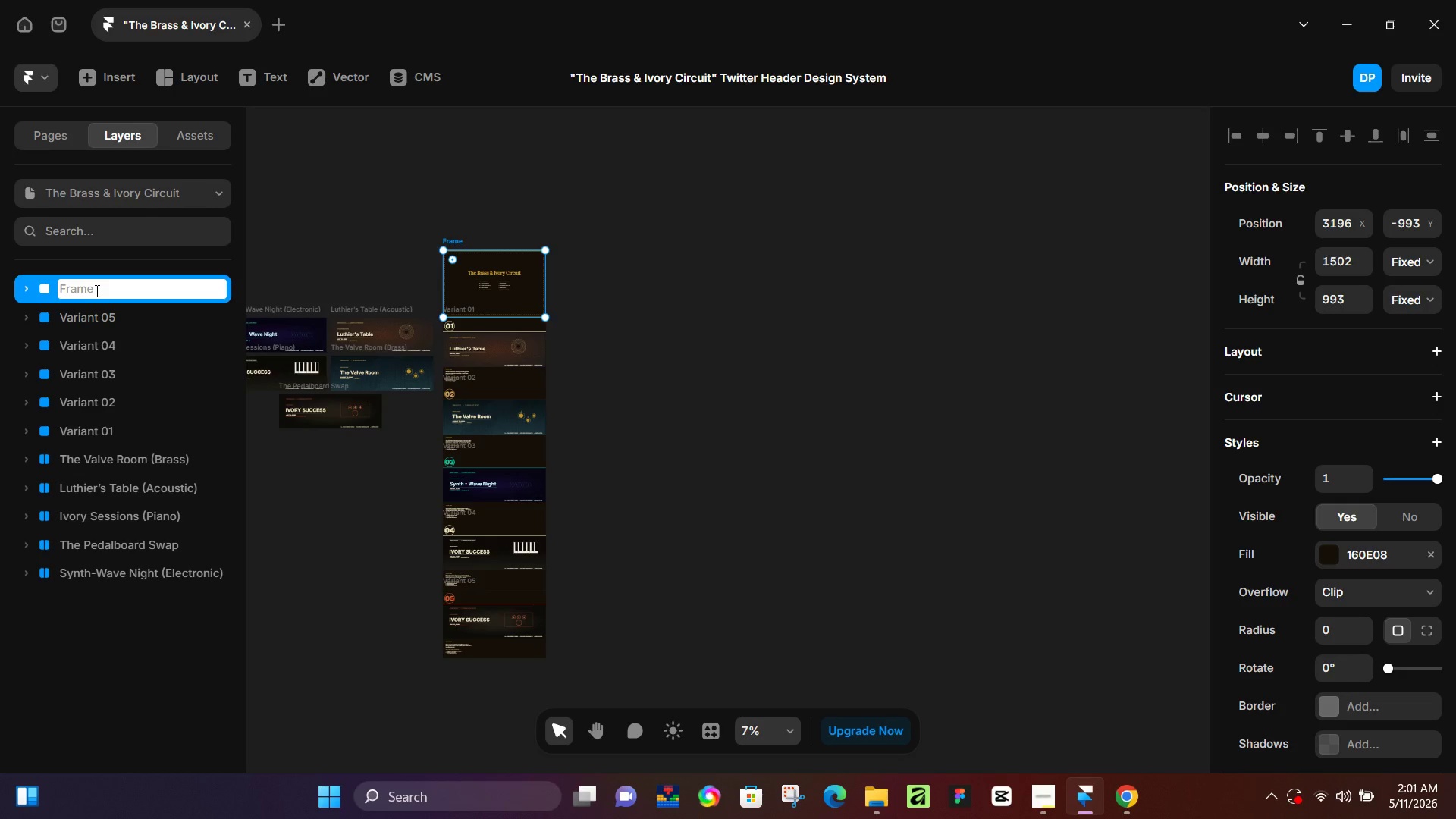 
left_click([1046, 793])